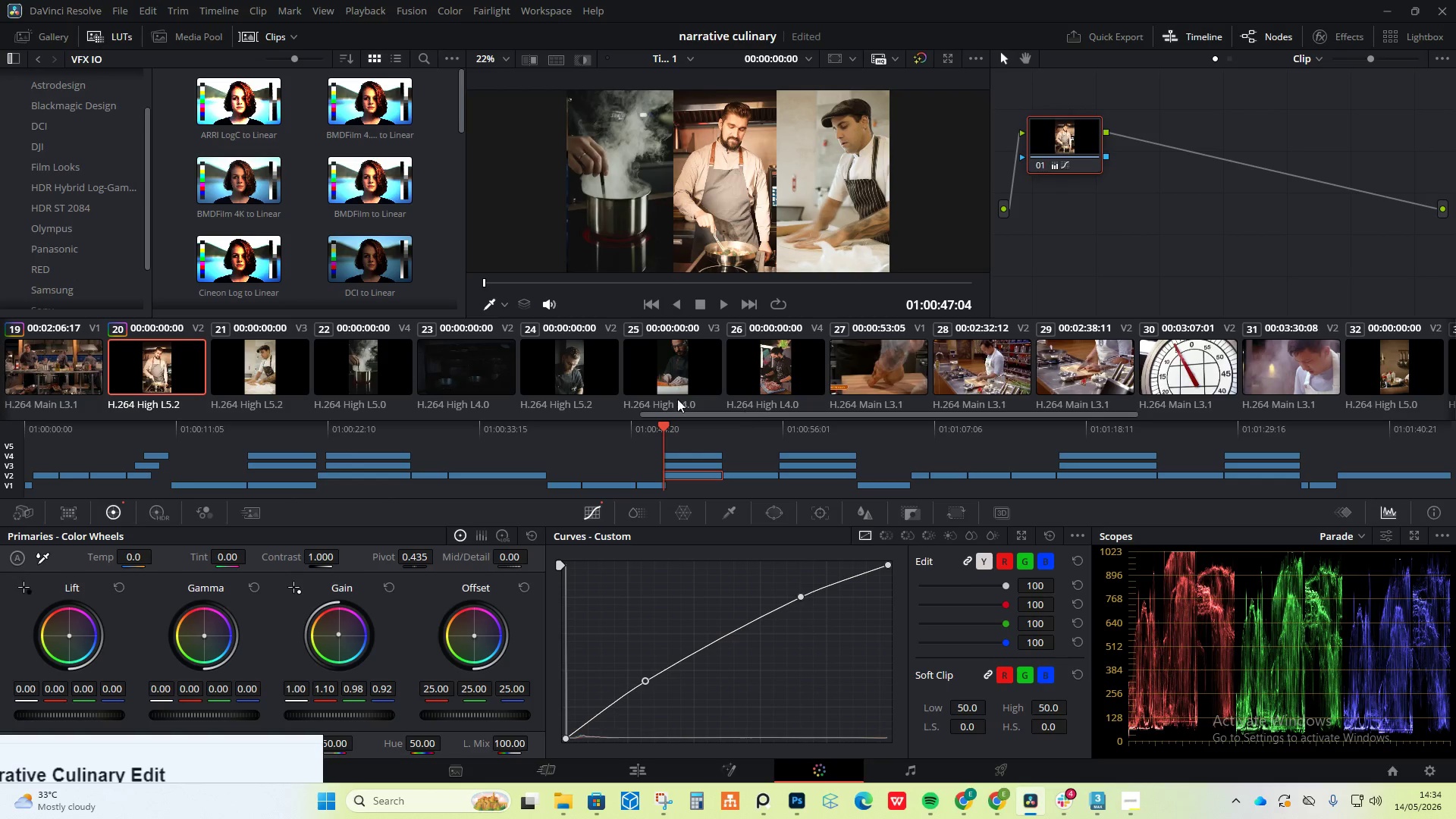 
left_click([268, 362])
 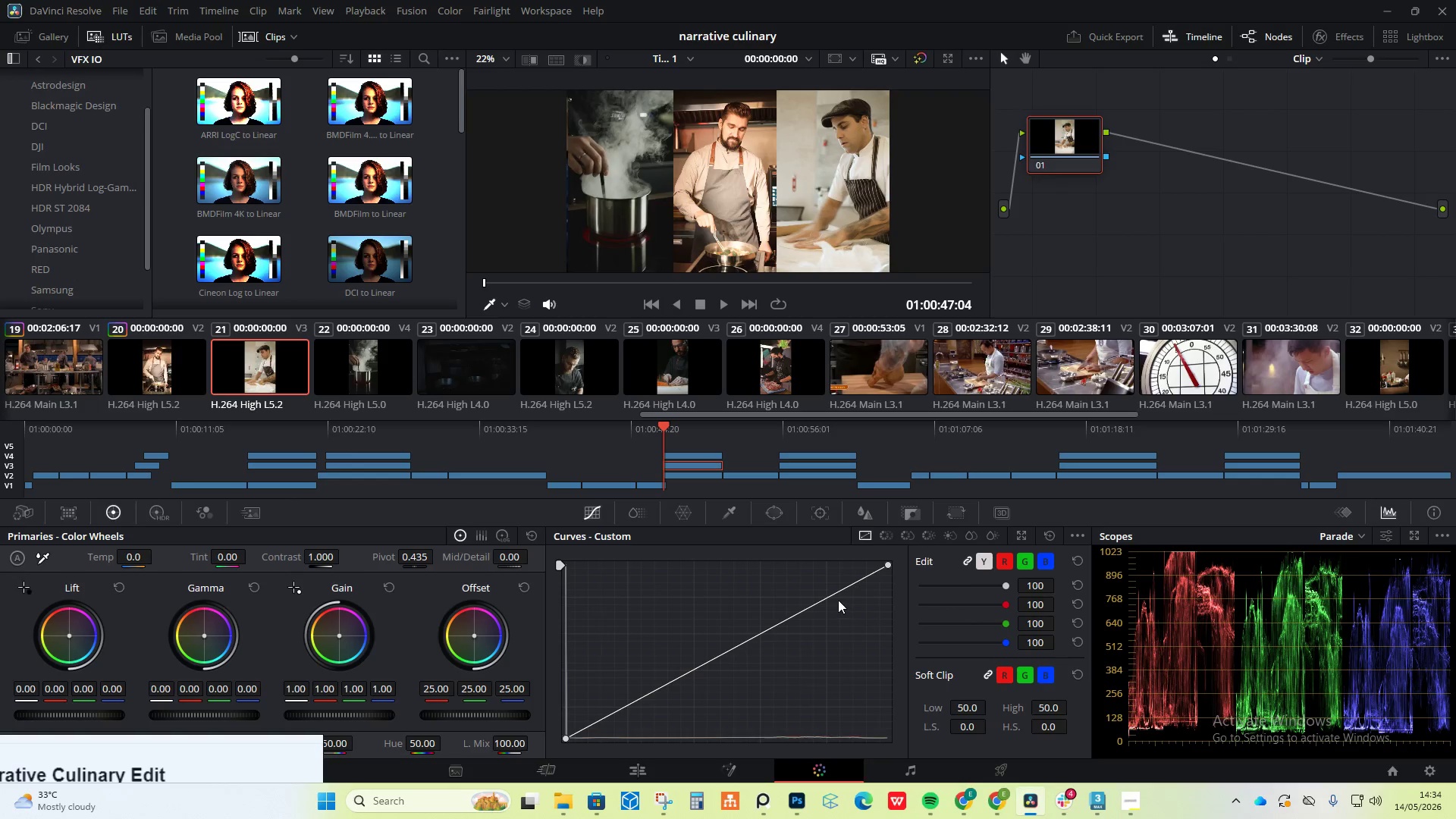 
left_click_drag(start_coordinate=[818, 603], to_coordinate=[810, 599])
 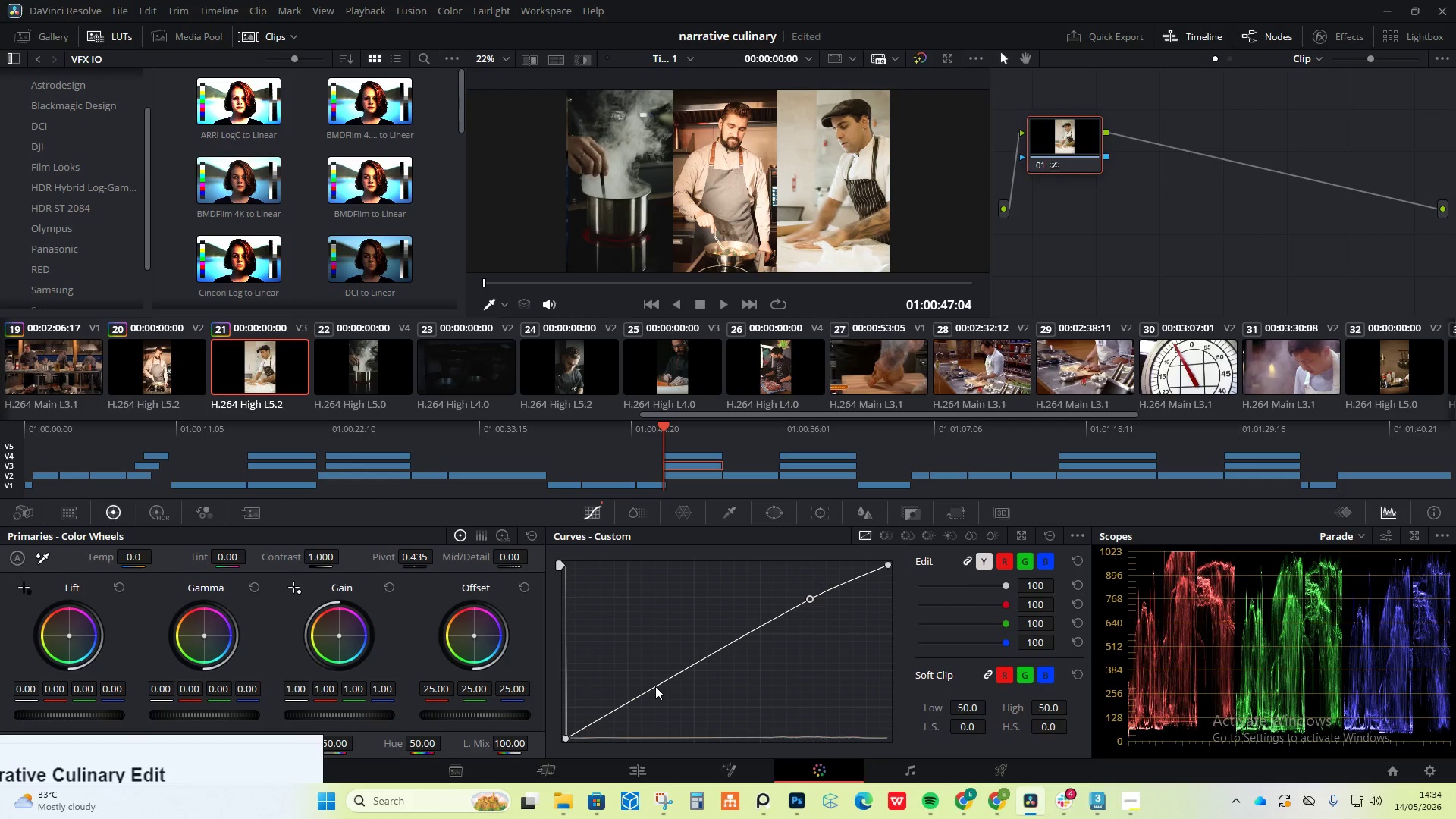 
left_click_drag(start_coordinate=[656, 686], to_coordinate=[668, 687])
 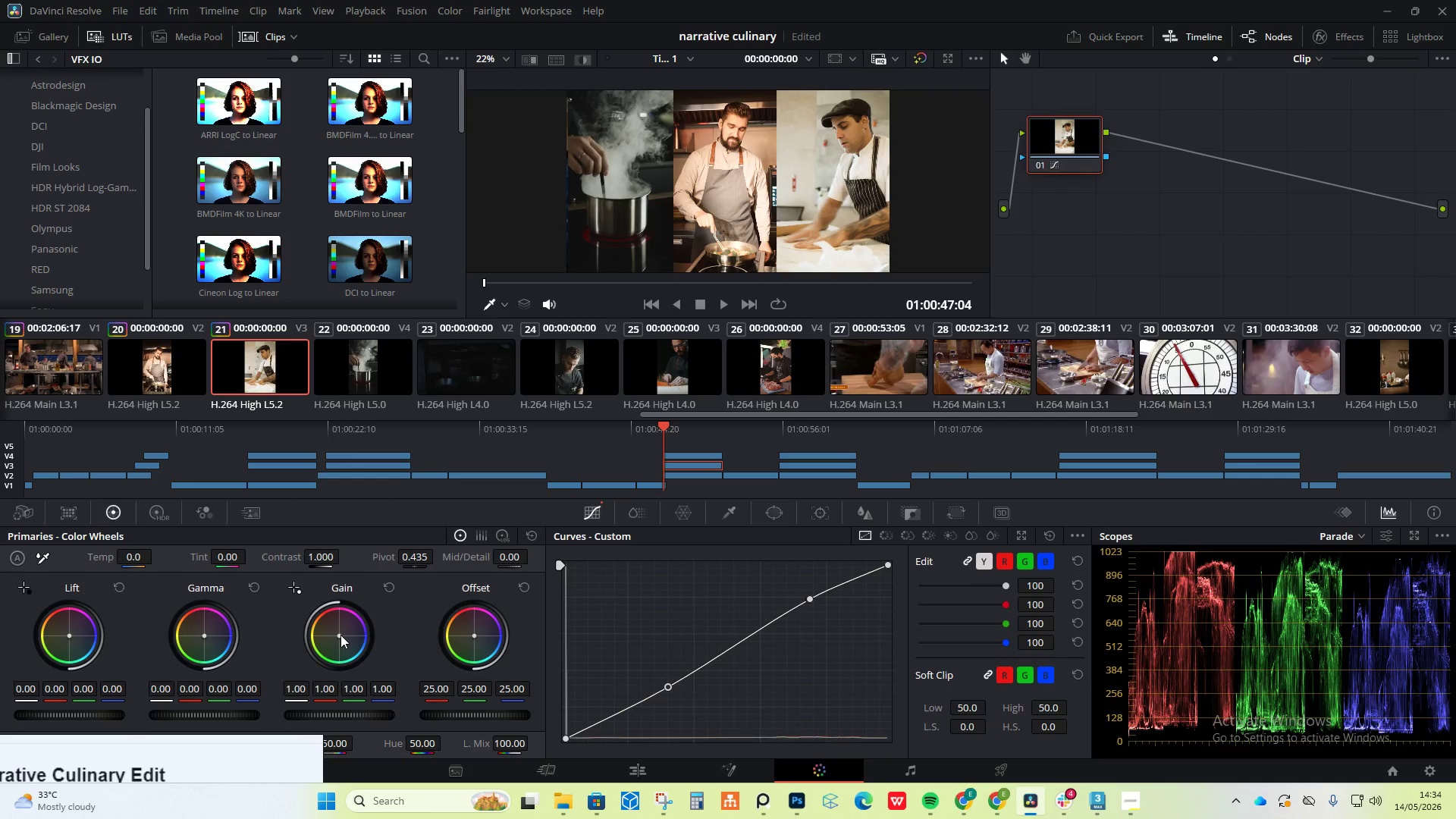 
left_click_drag(start_coordinate=[340, 635], to_coordinate=[333, 630])
 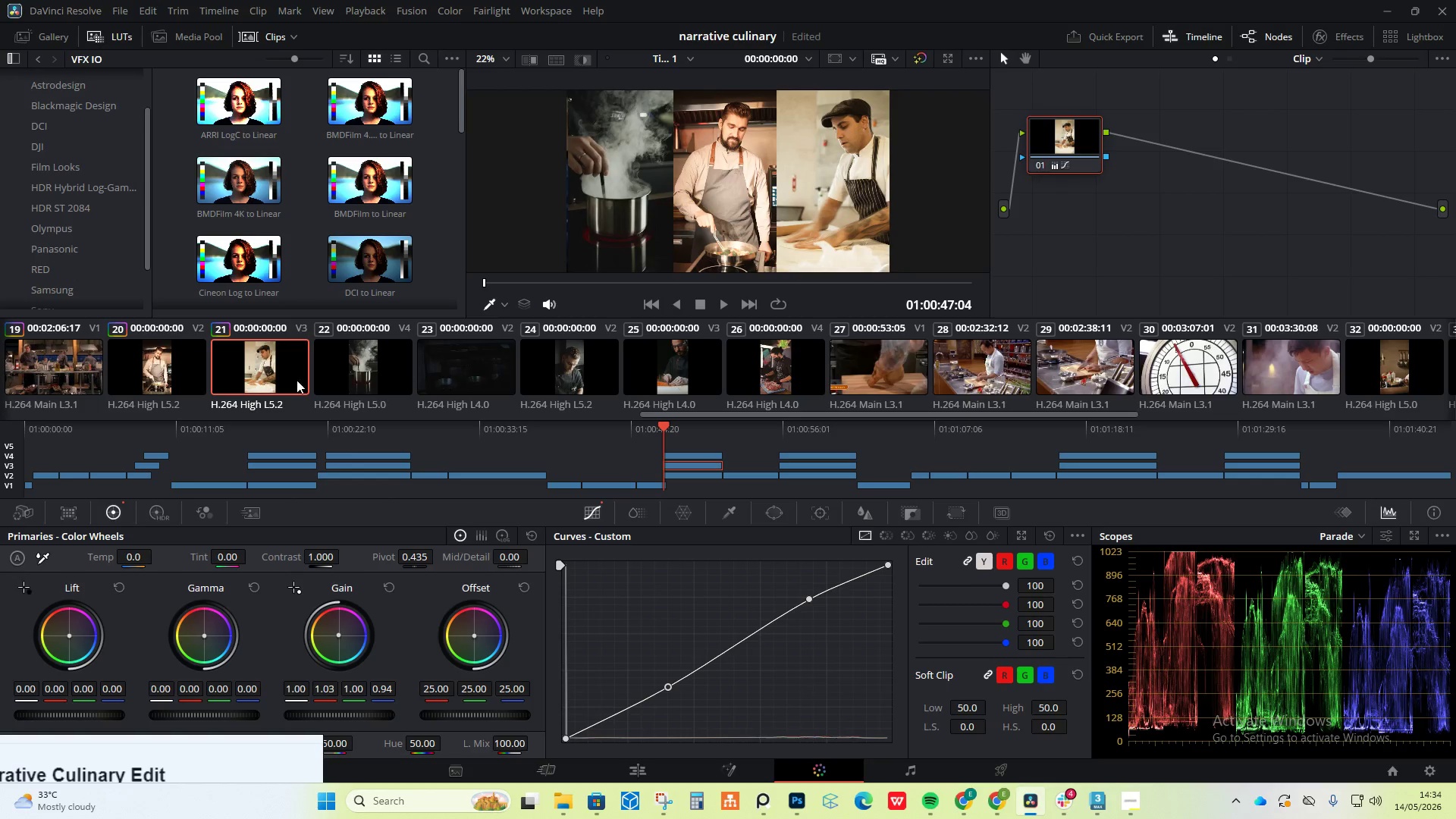 
left_click([353, 369])
 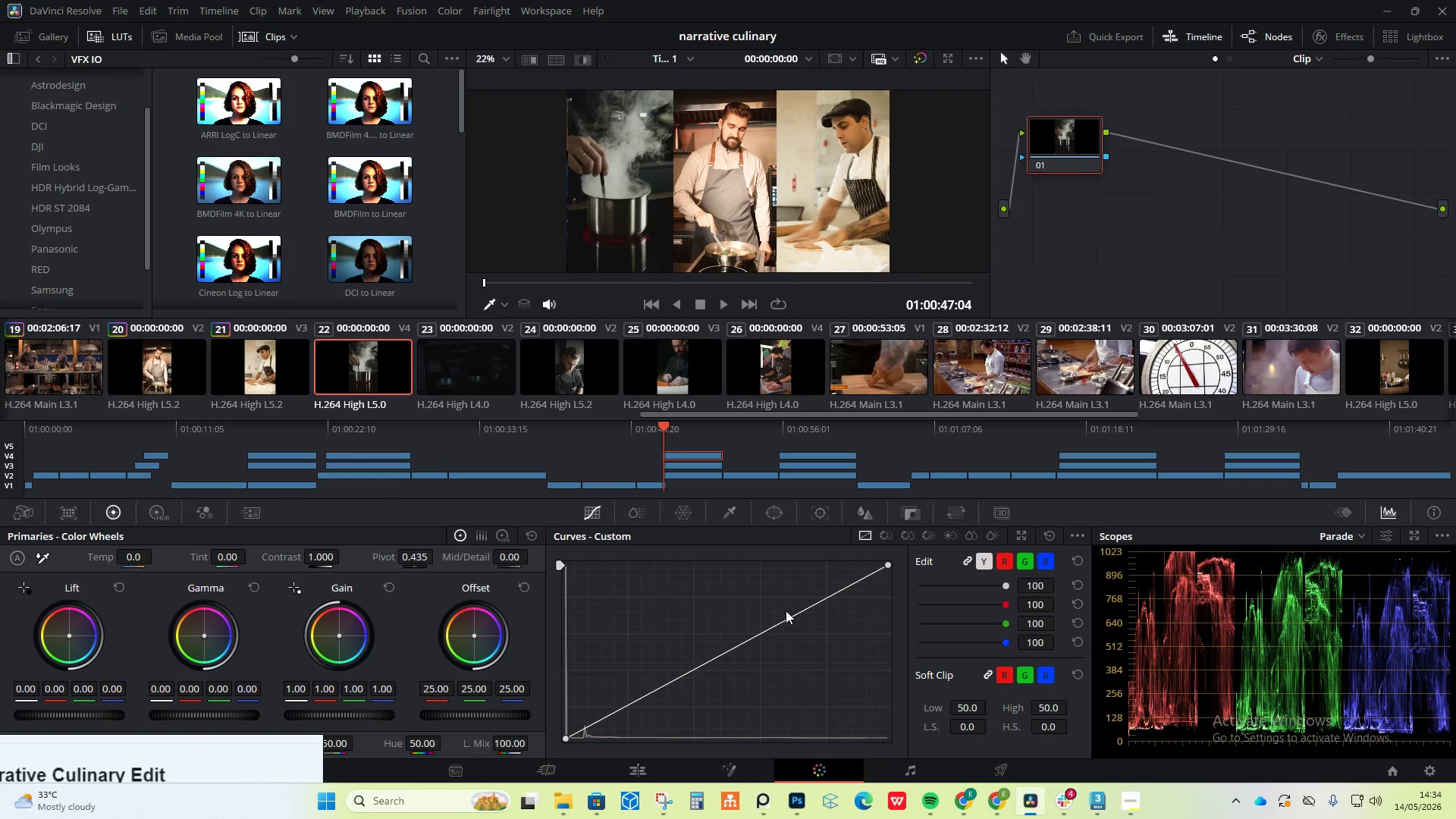 
left_click_drag(start_coordinate=[802, 610], to_coordinate=[789, 600])
 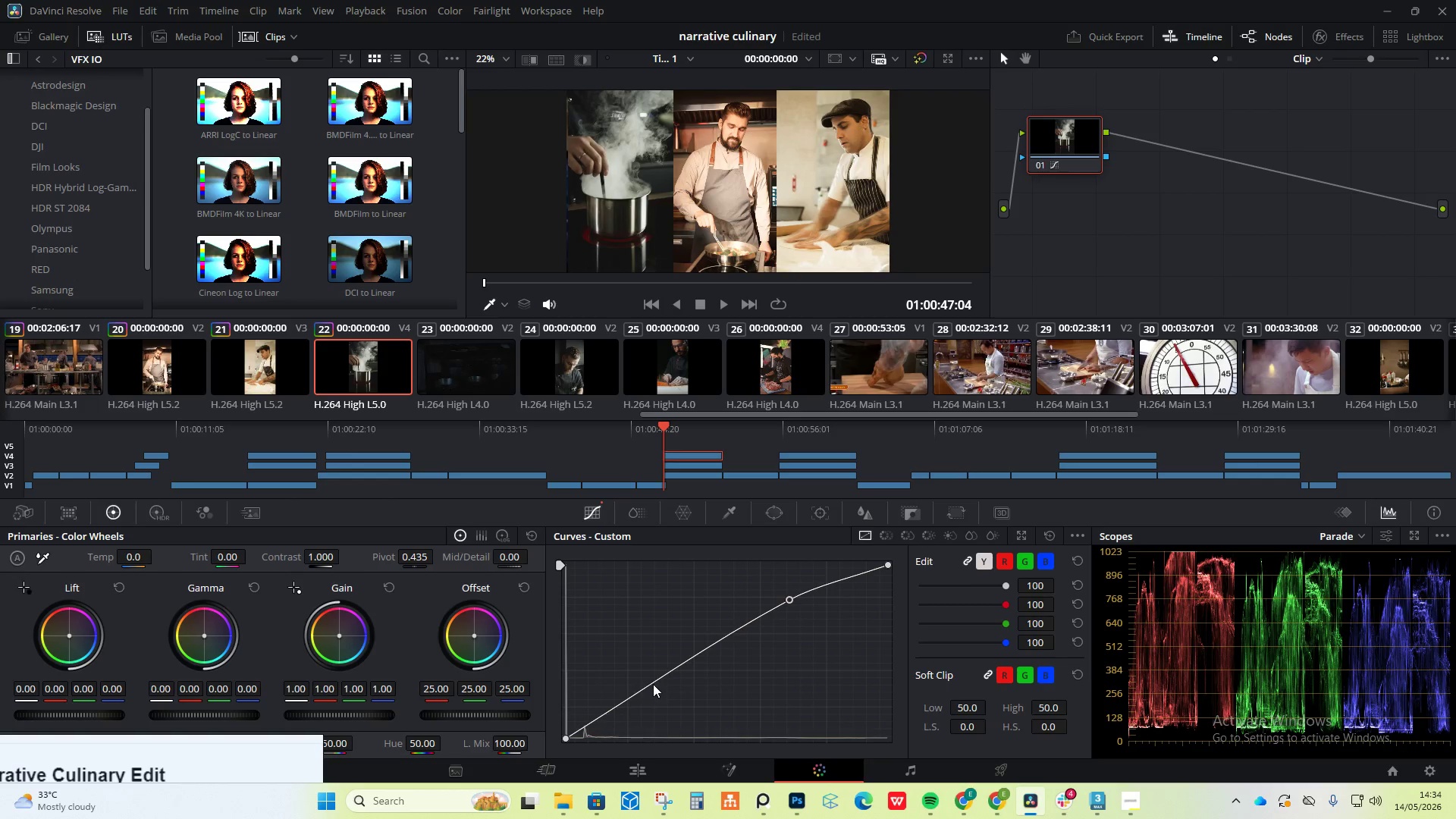 
left_click_drag(start_coordinate=[653, 684], to_coordinate=[626, 695])
 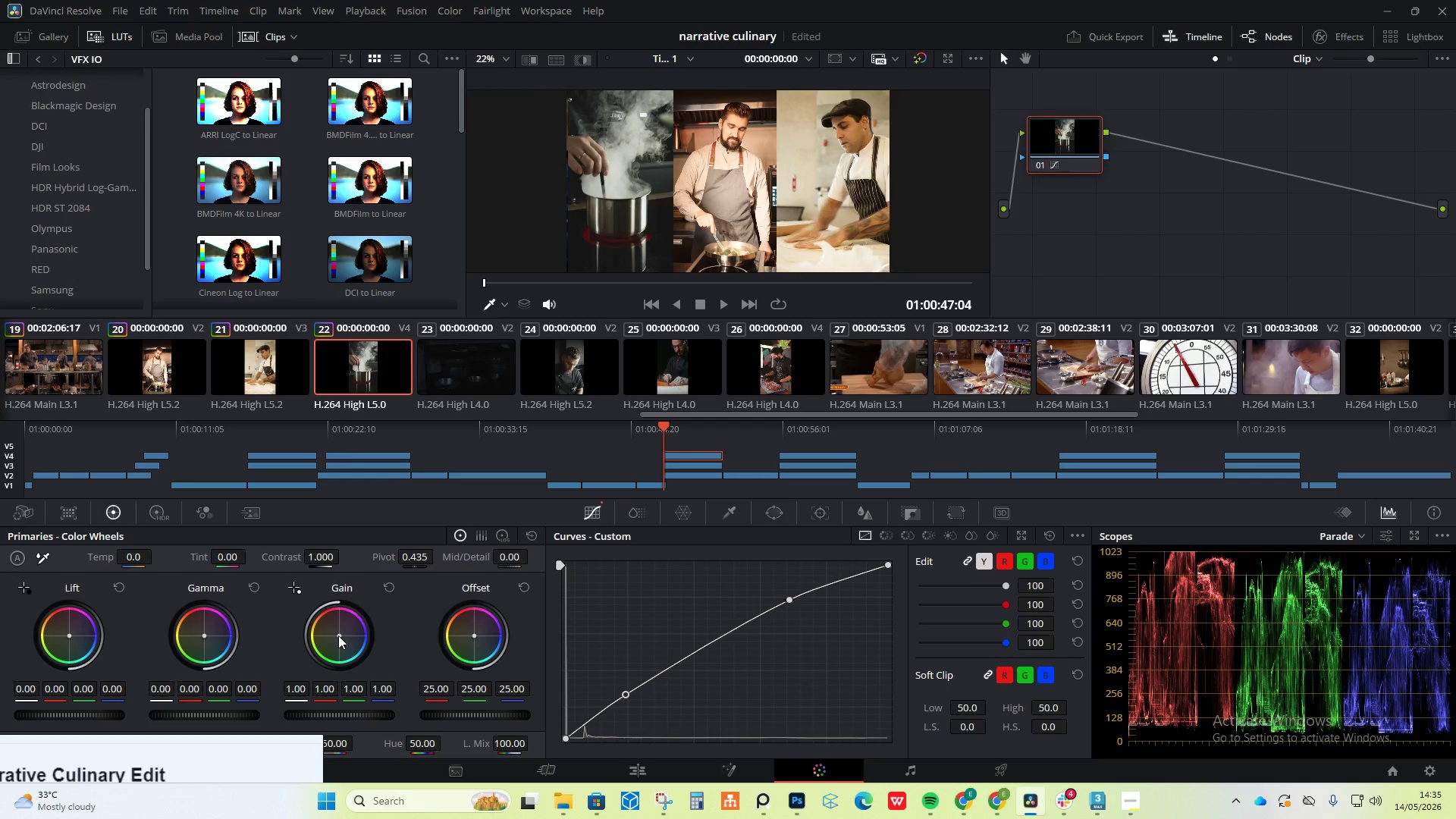 
left_click_drag(start_coordinate=[338, 635], to_coordinate=[329, 625])
 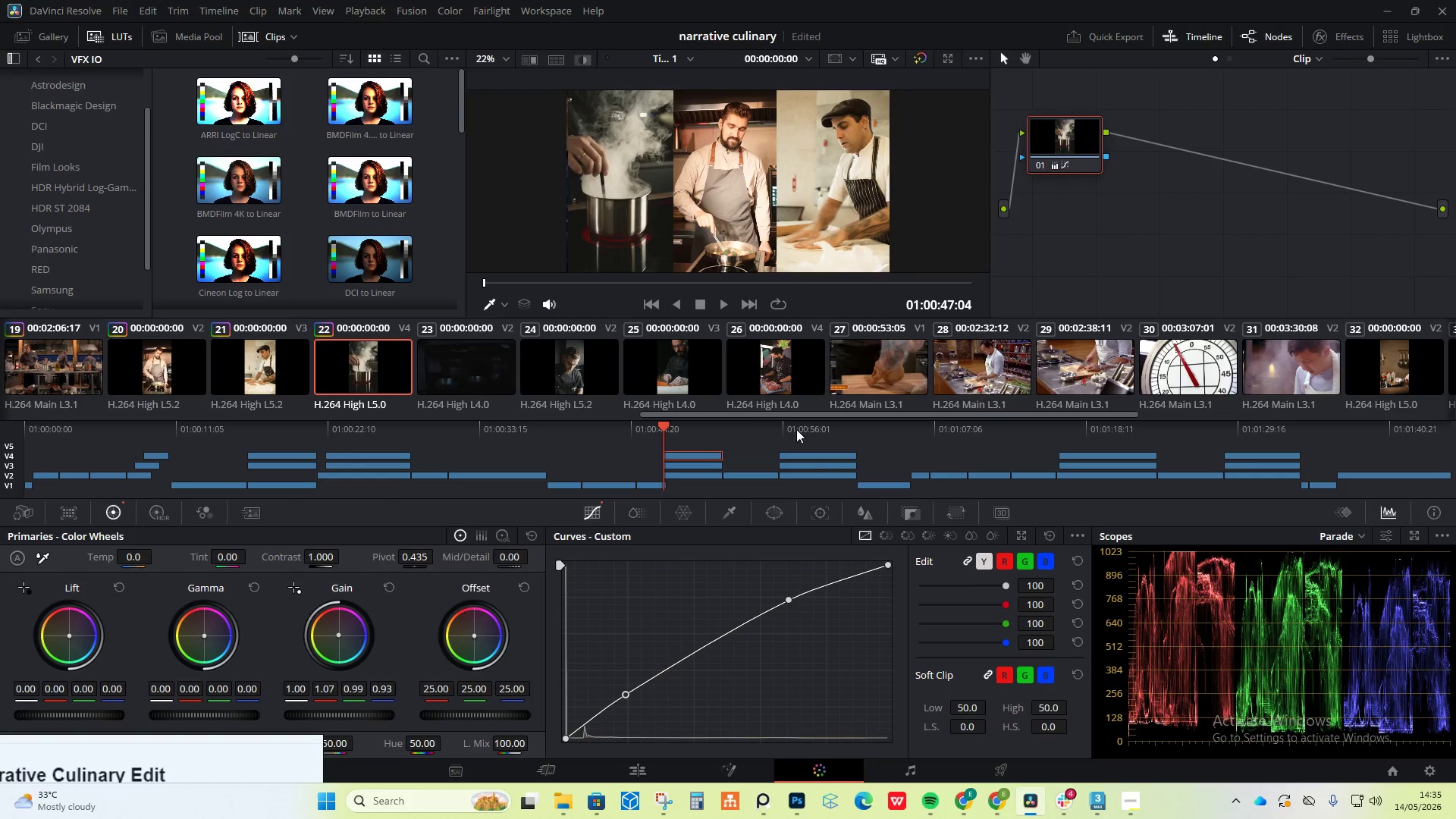 
left_click([482, 368])
 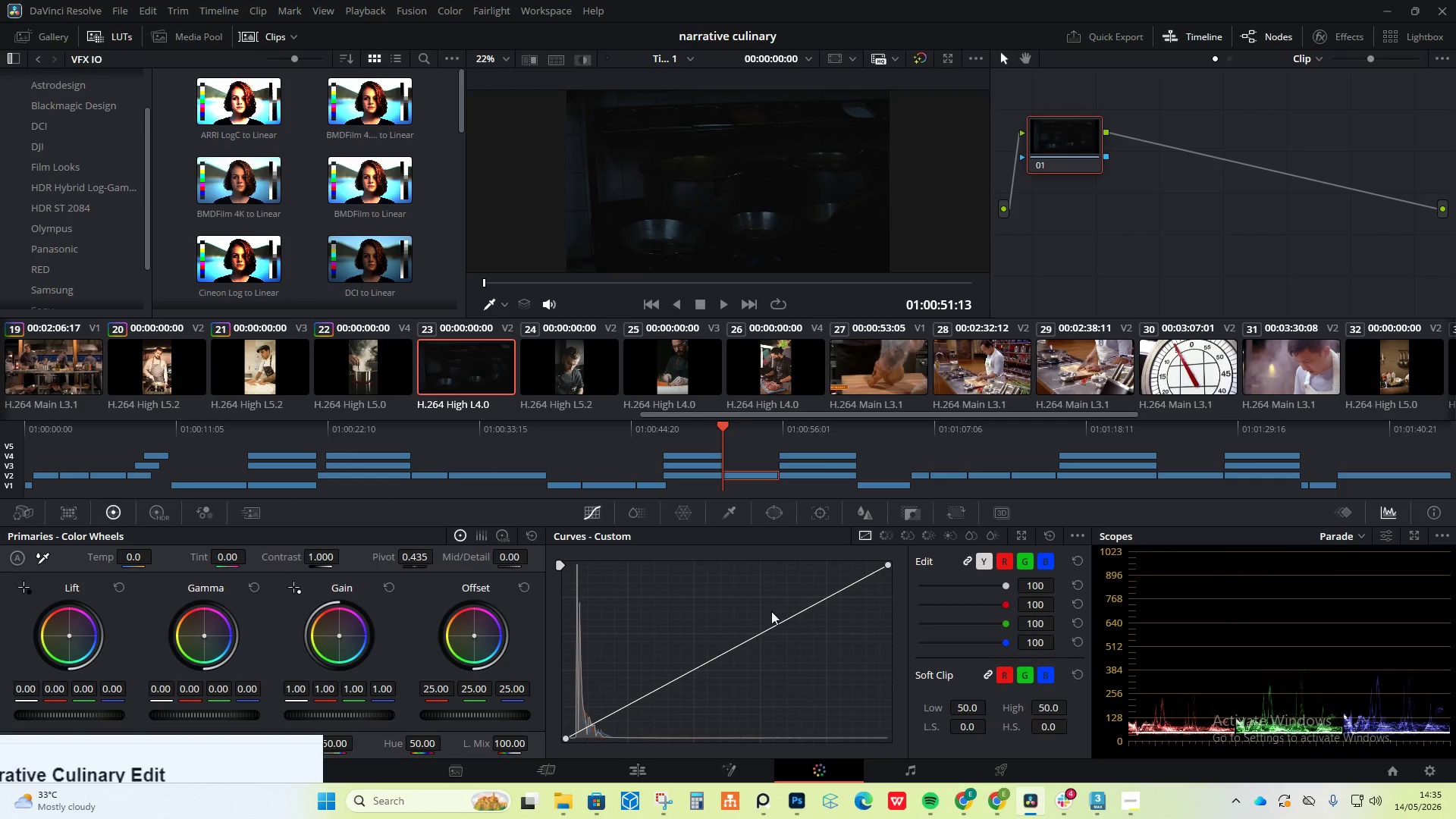 
key(Space)
 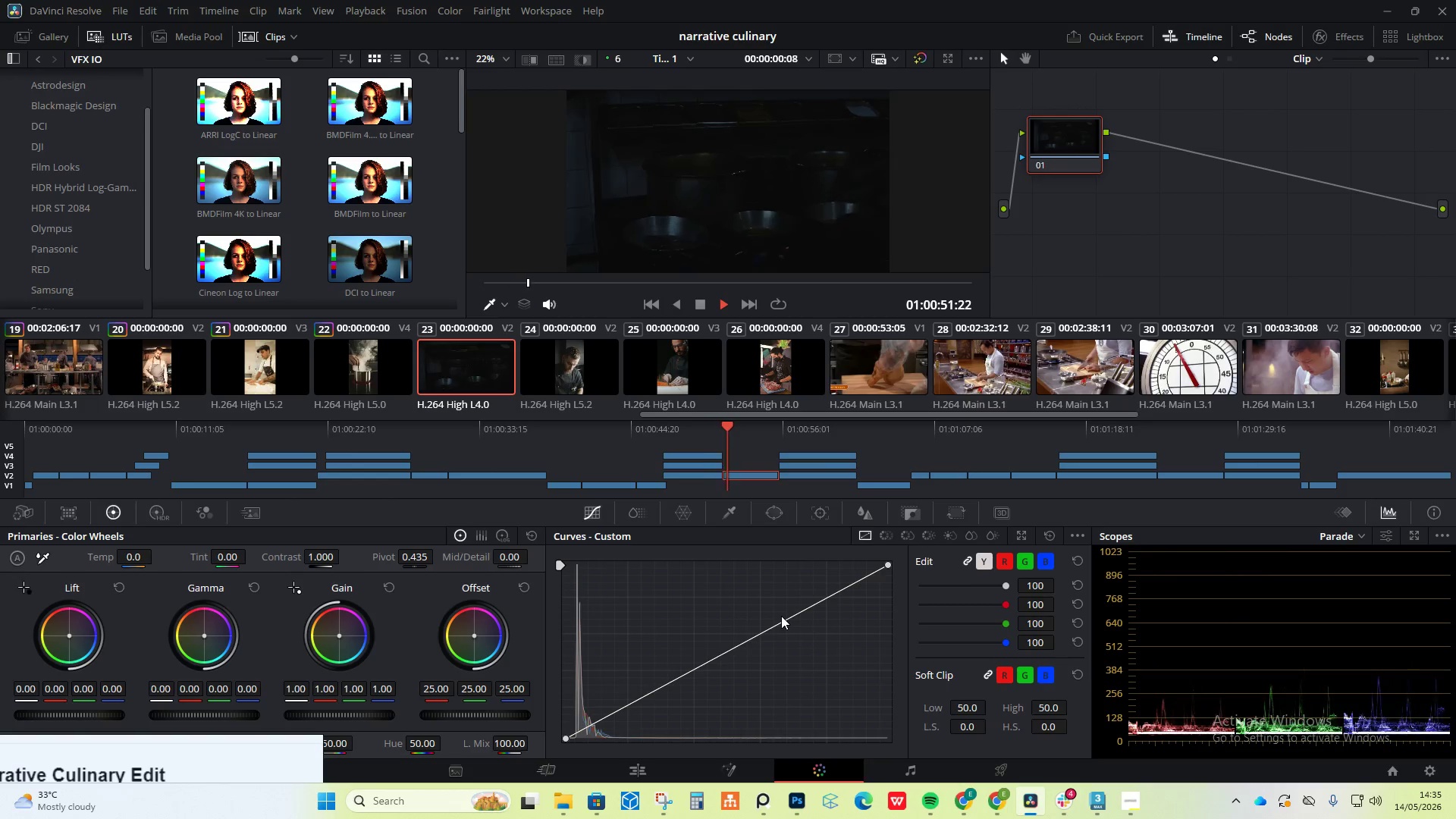 
key(Space)
 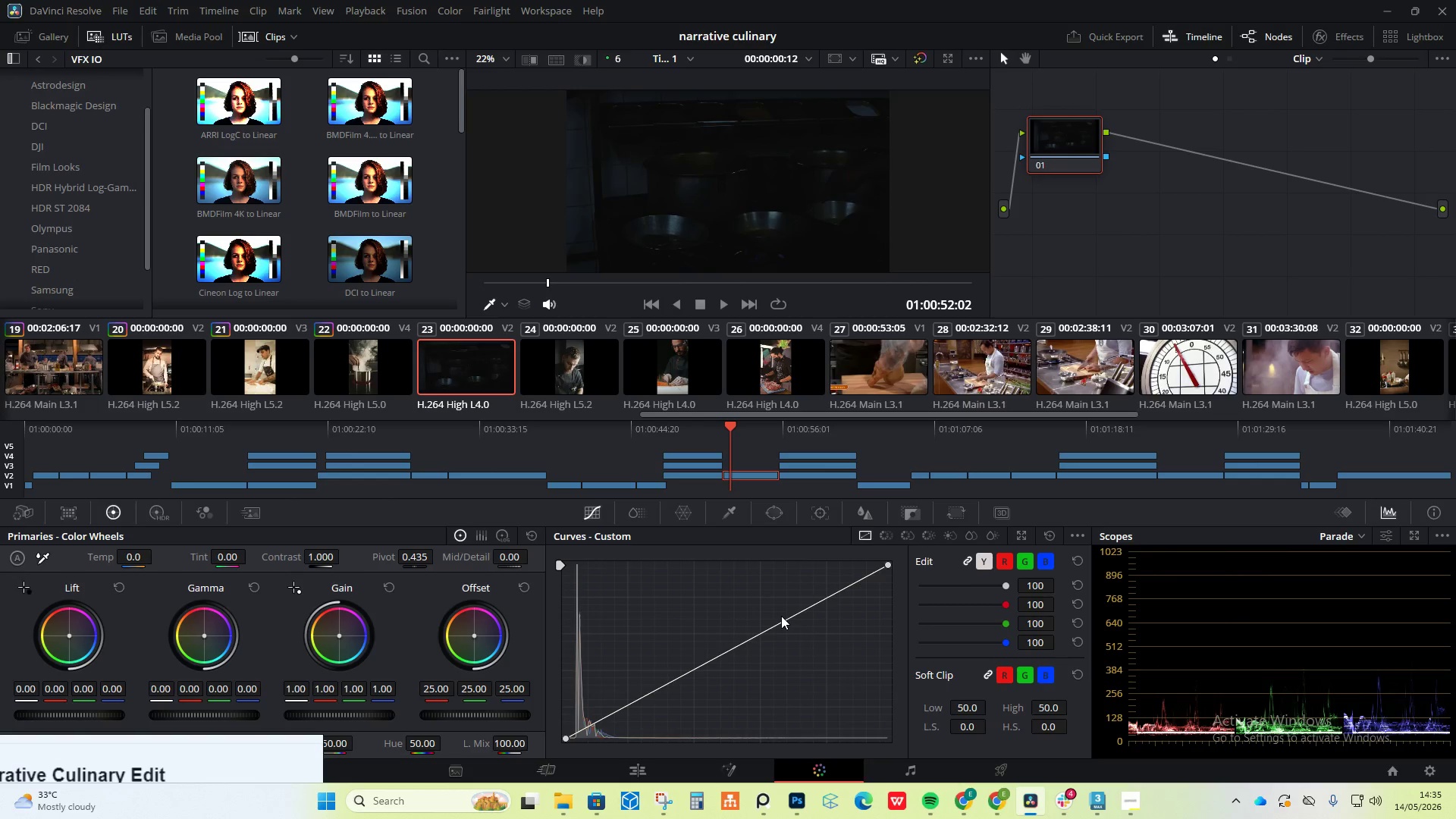 
key(Space)
 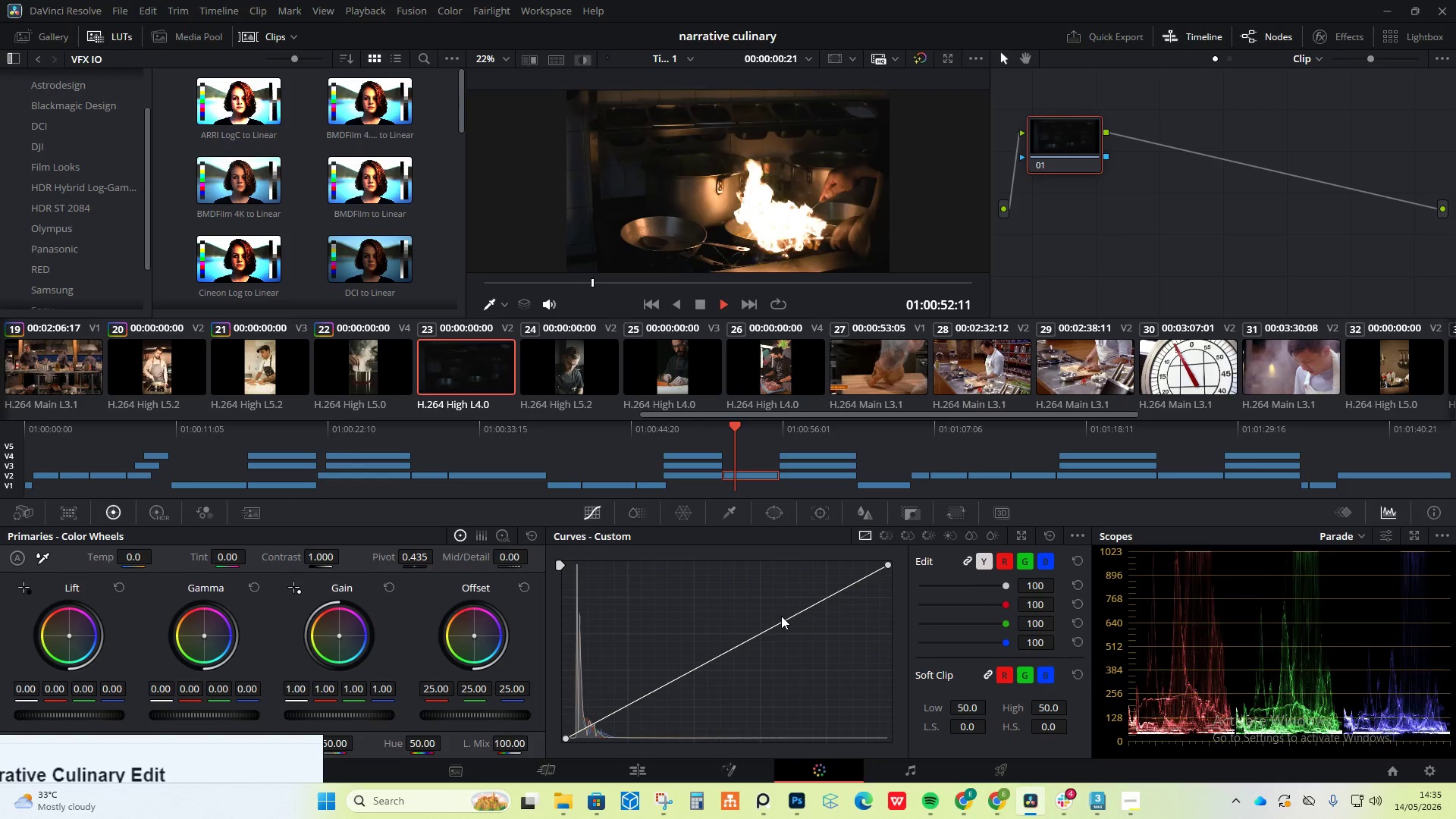 
key(Space)
 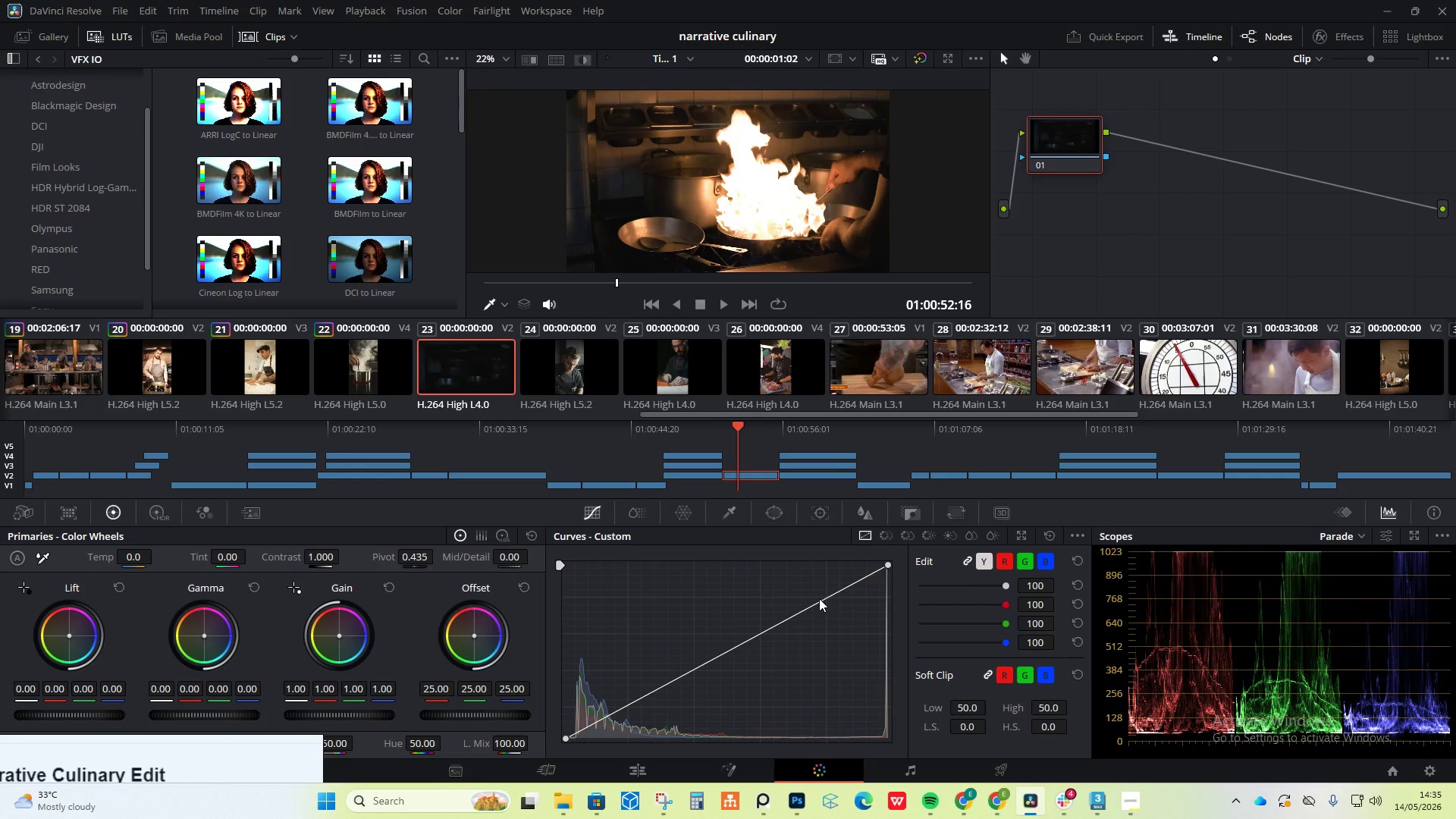 
left_click_drag(start_coordinate=[819, 598], to_coordinate=[800, 581])
 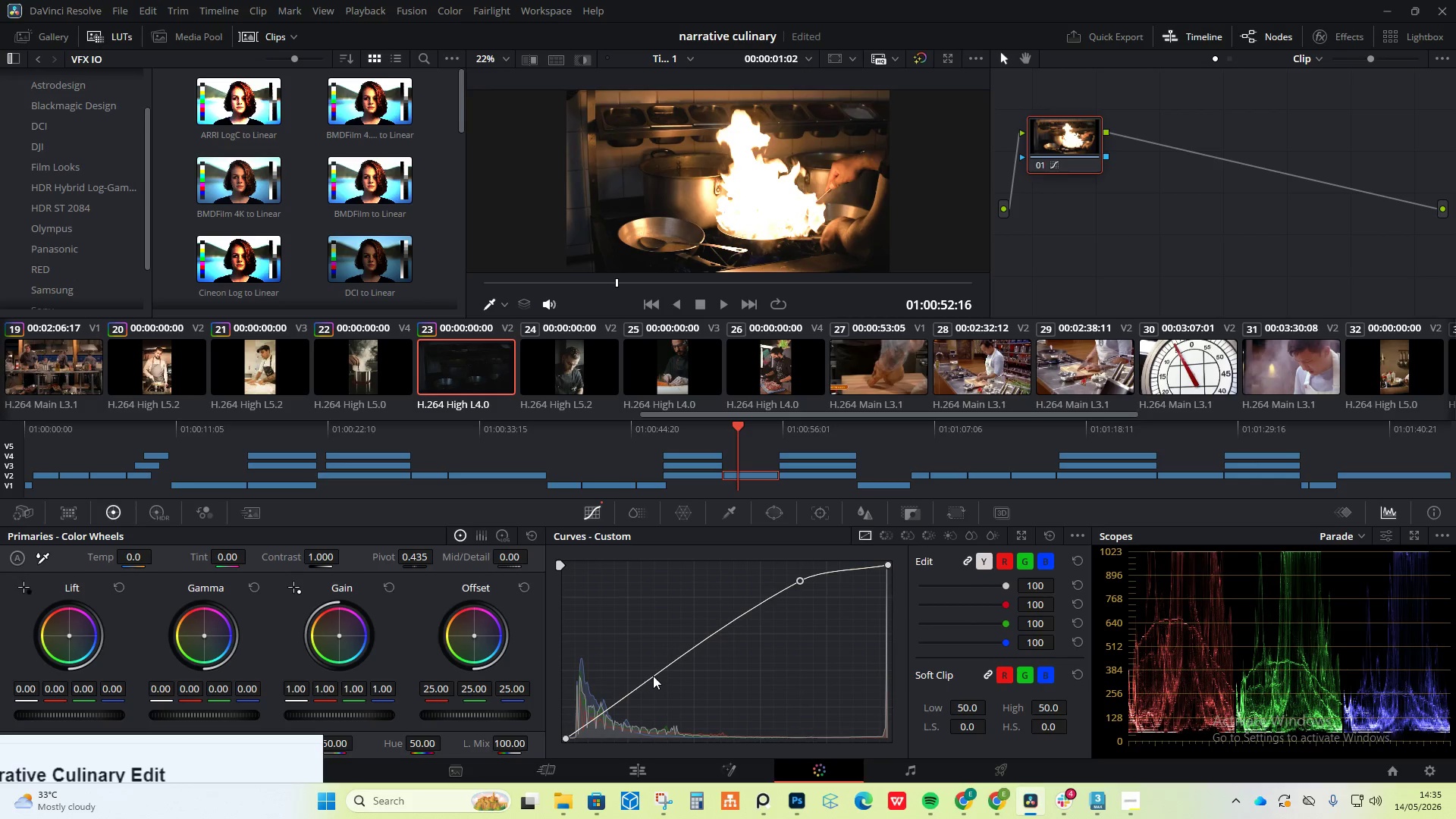 
left_click_drag(start_coordinate=[656, 682], to_coordinate=[636, 690])
 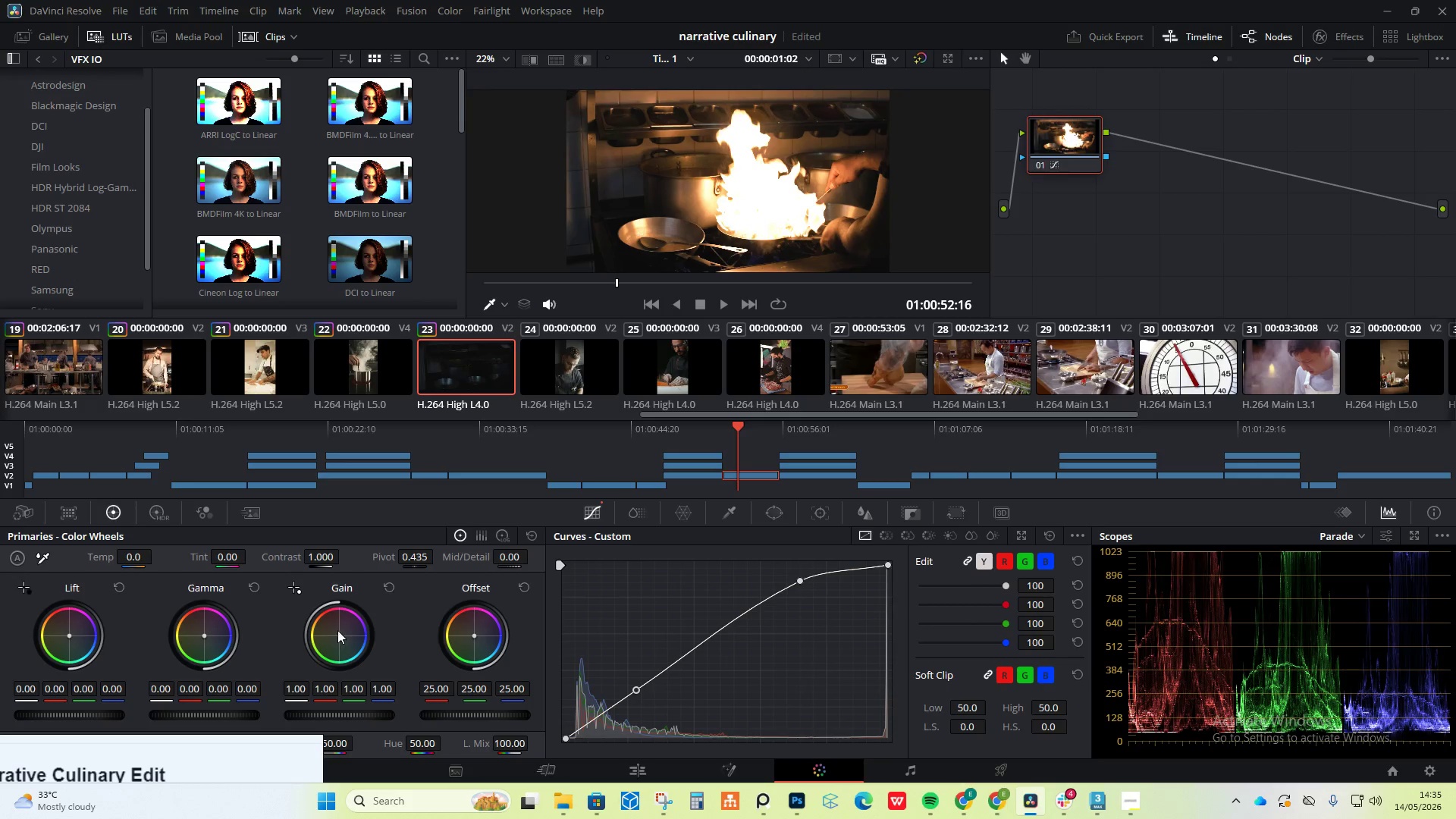 
left_click_drag(start_coordinate=[339, 630], to_coordinate=[328, 617])
 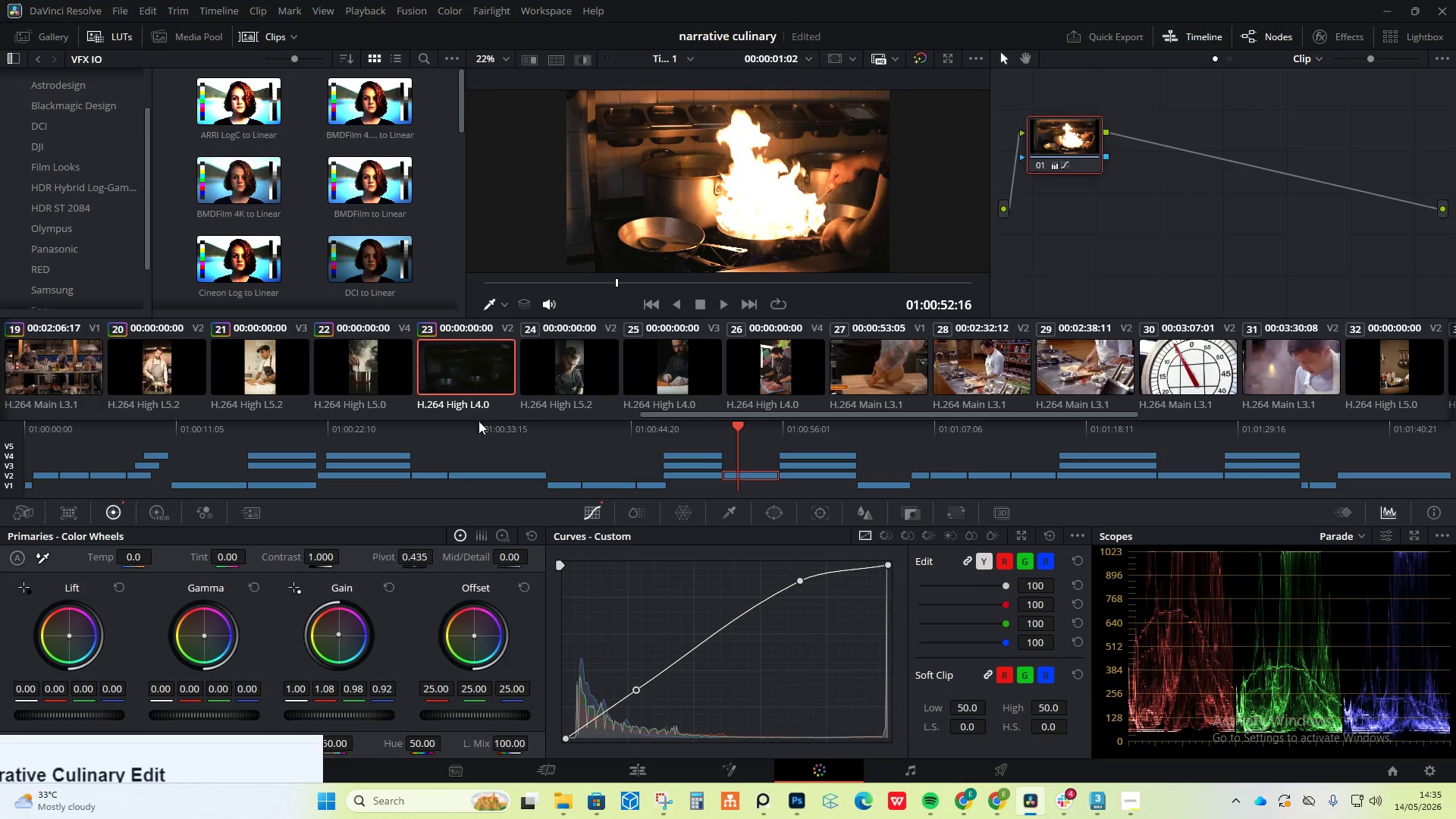 
left_click([713, 421])
 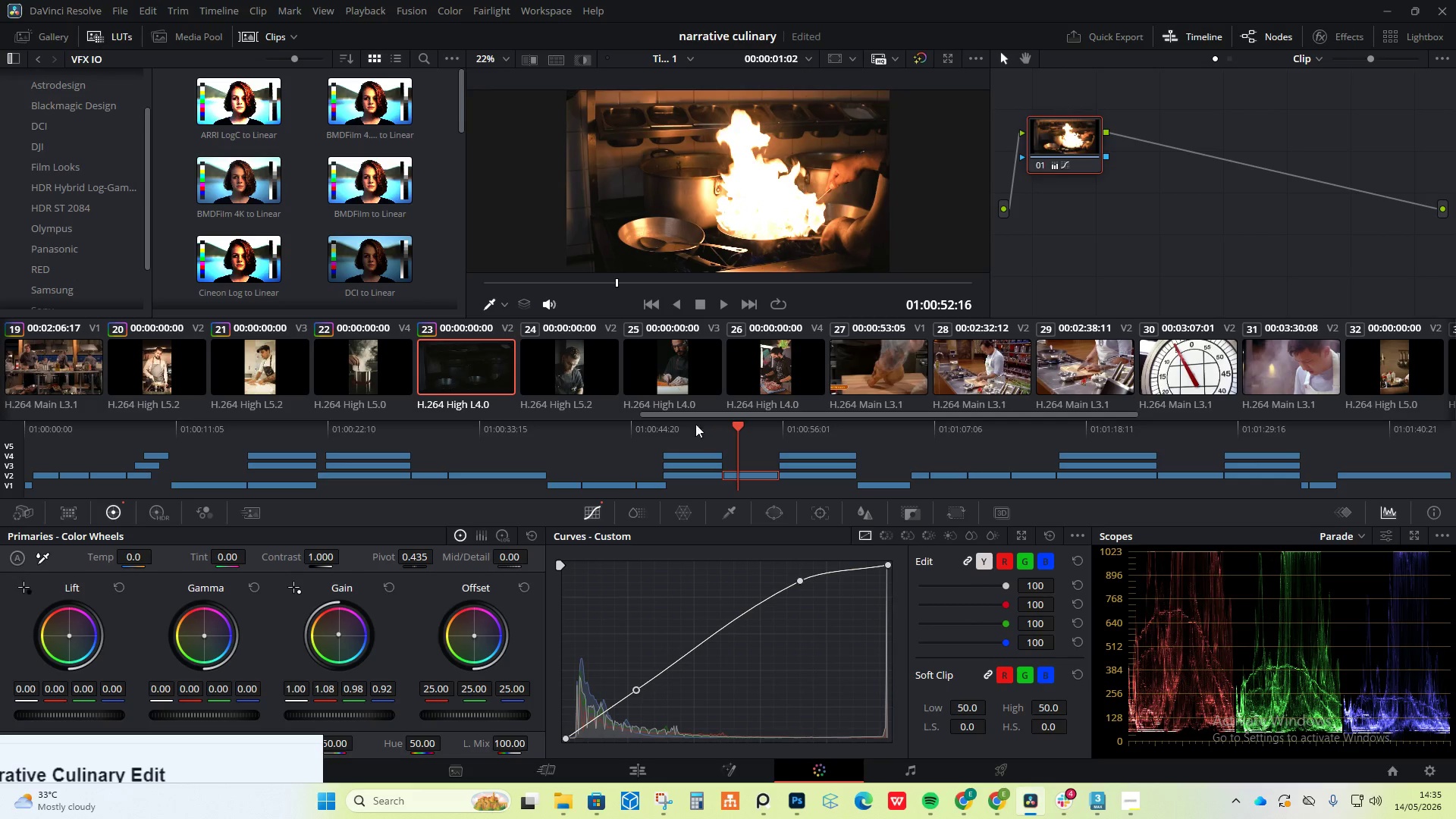 
left_click_drag(start_coordinate=[681, 426], to_coordinate=[625, 421])
 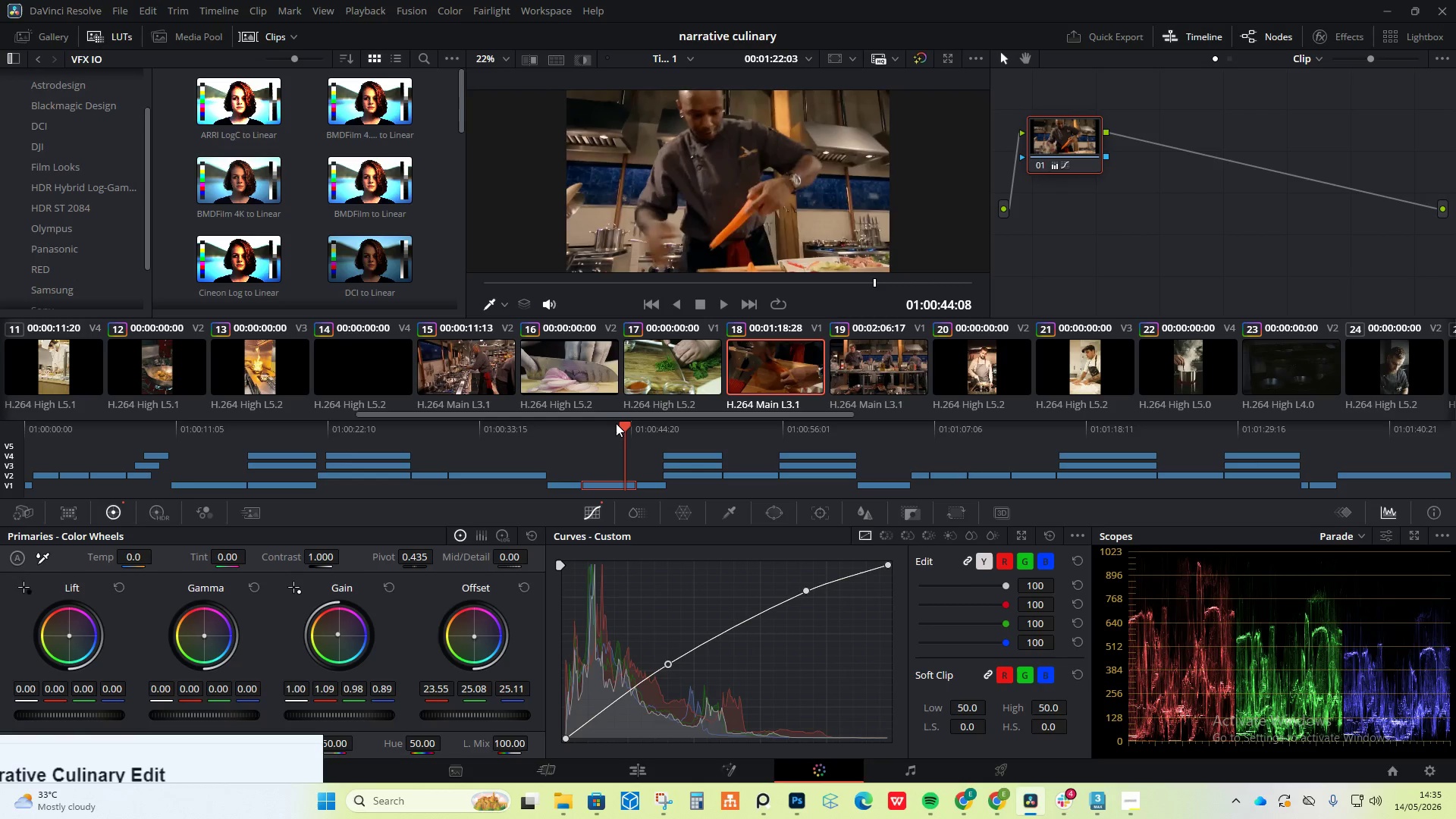 
key(Space)
 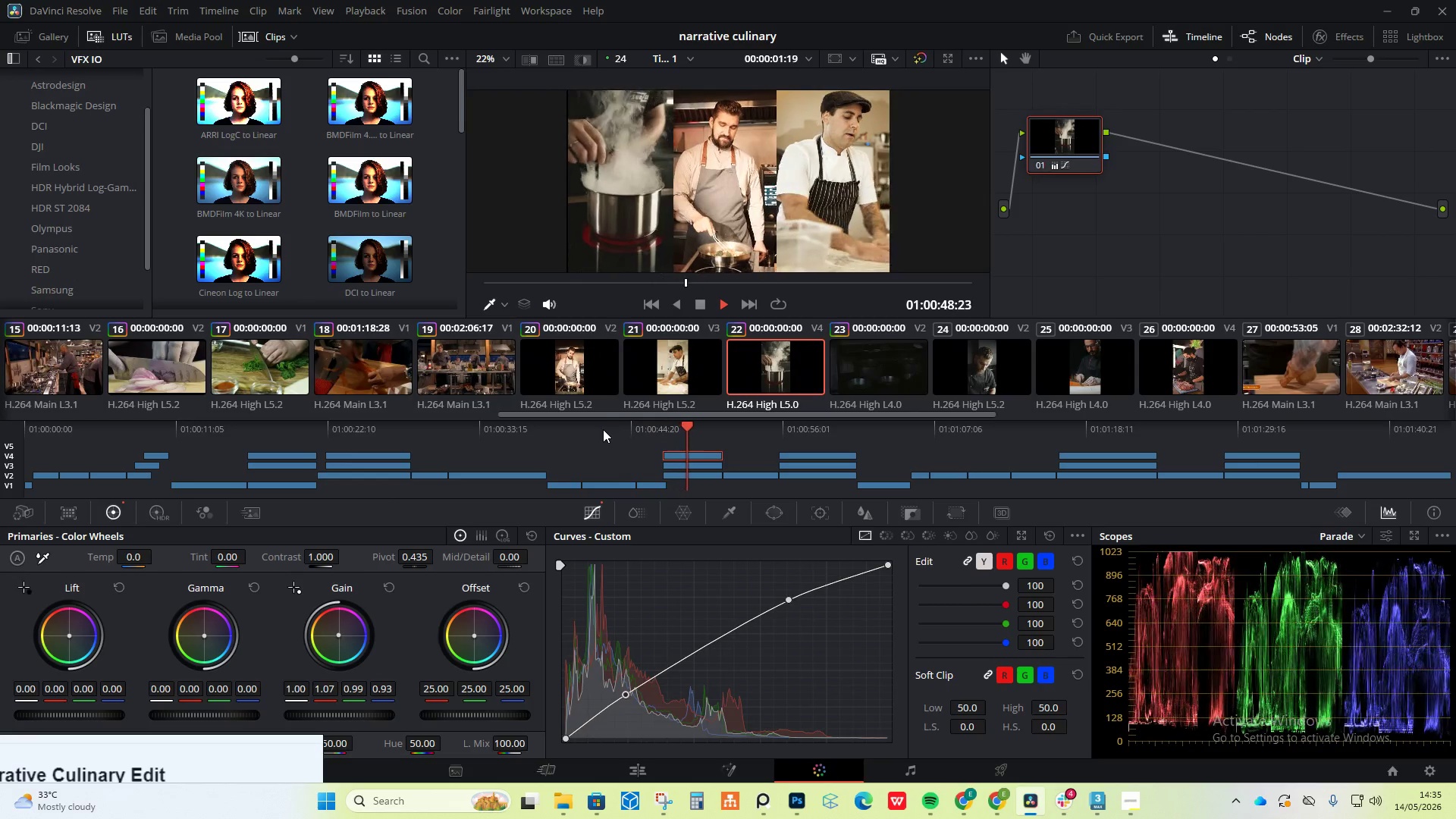 
wait(9.66)
 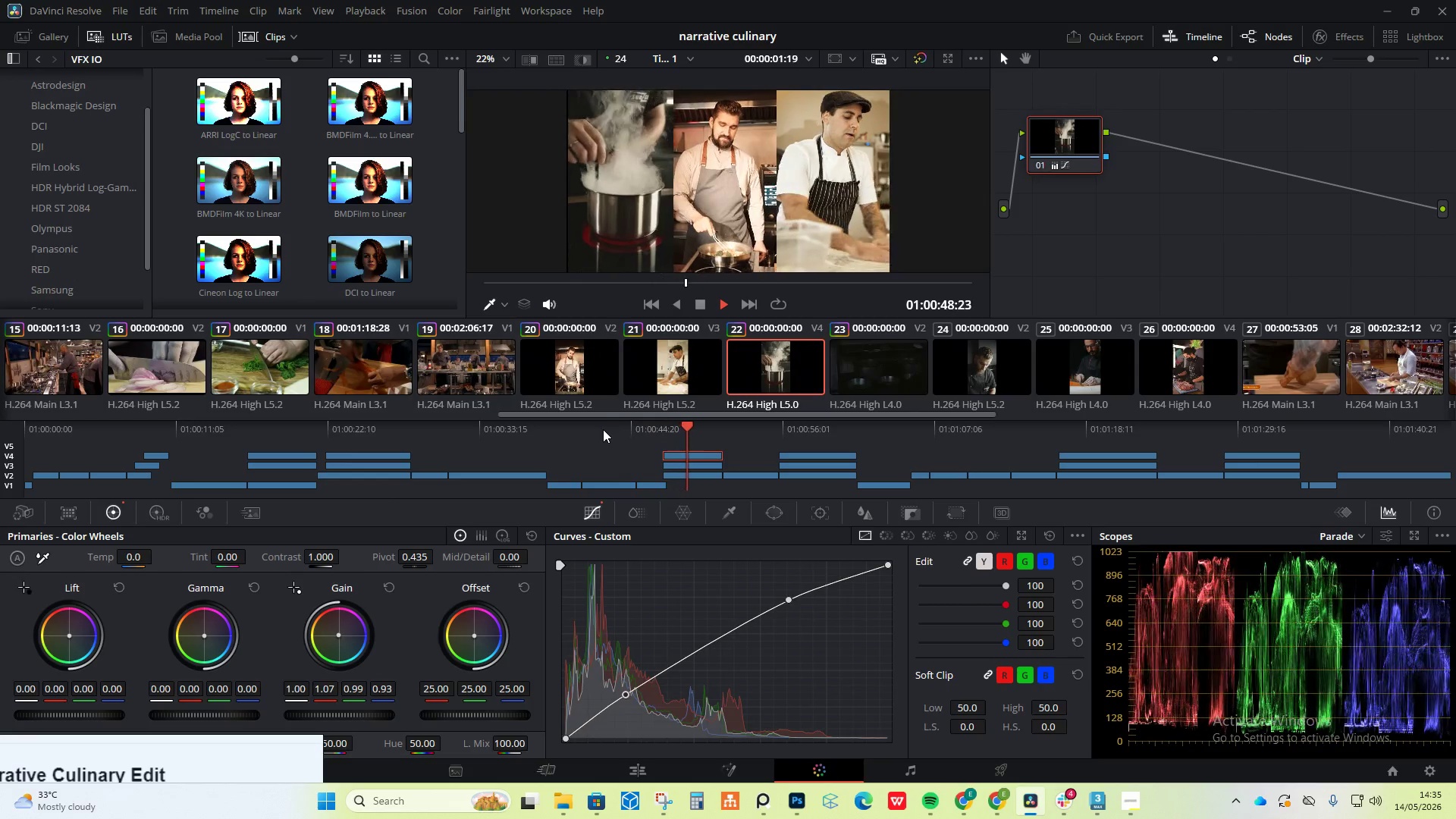 
key(Space)
 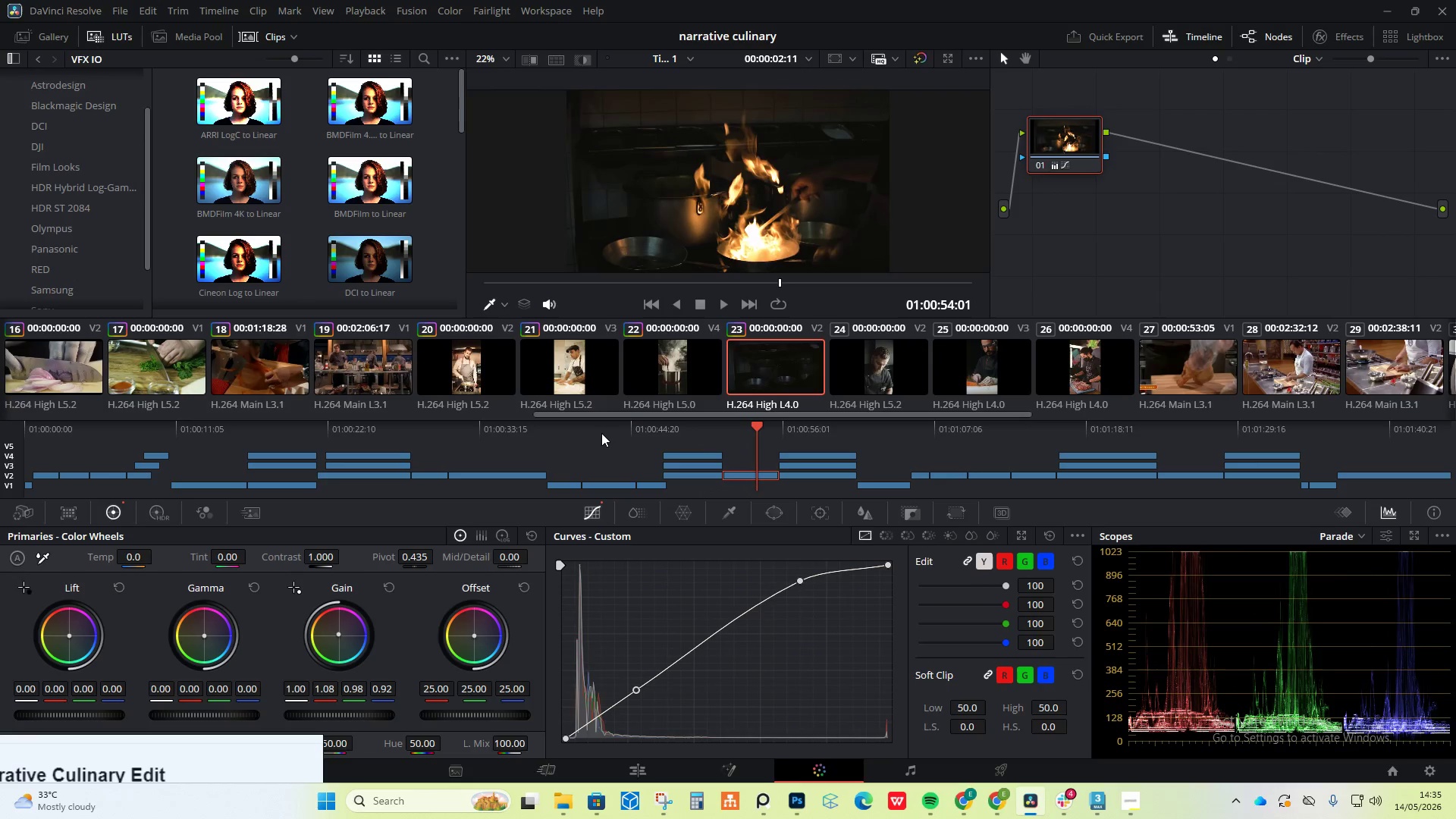 
key(Space)
 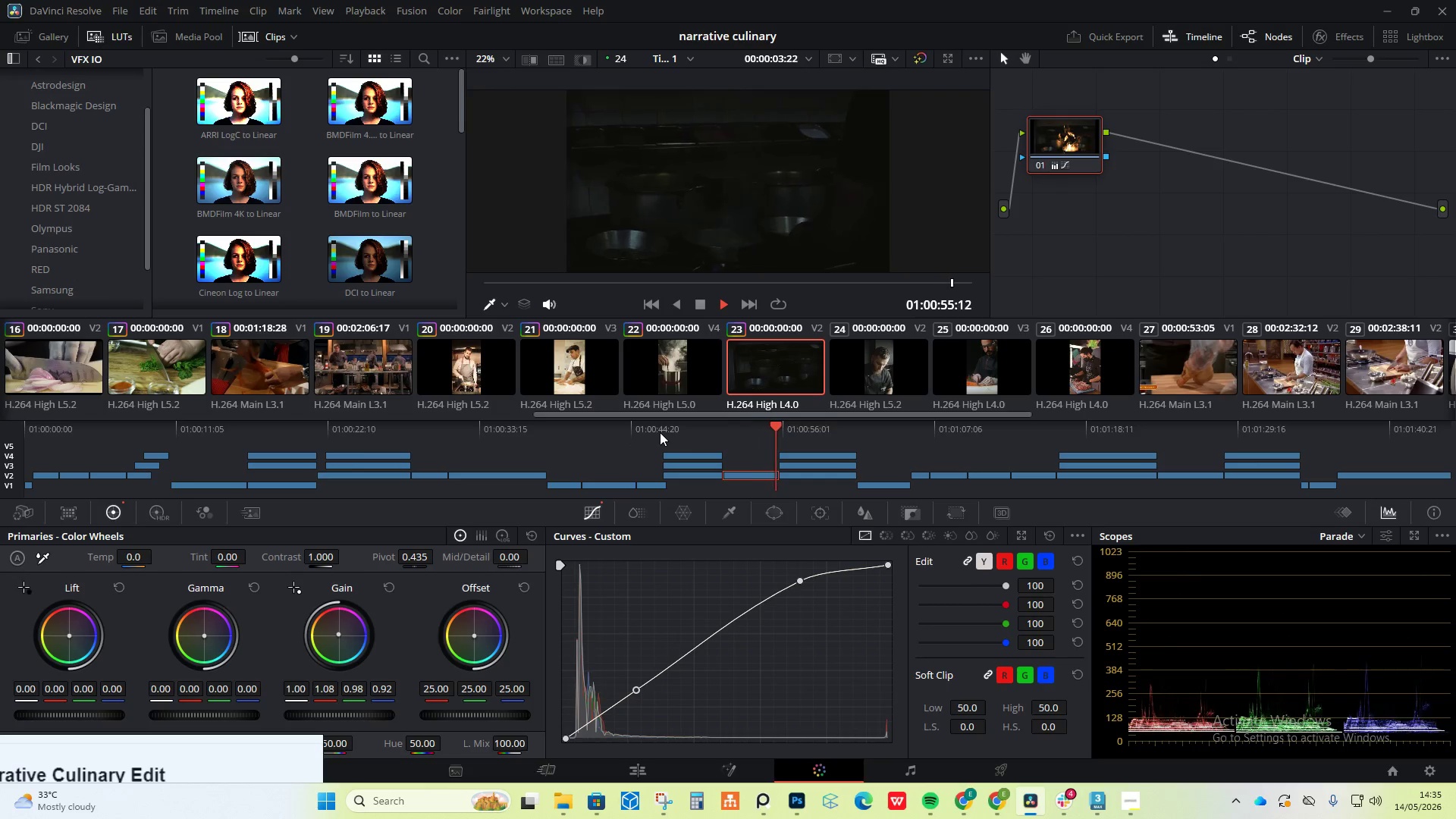 
key(Space)
 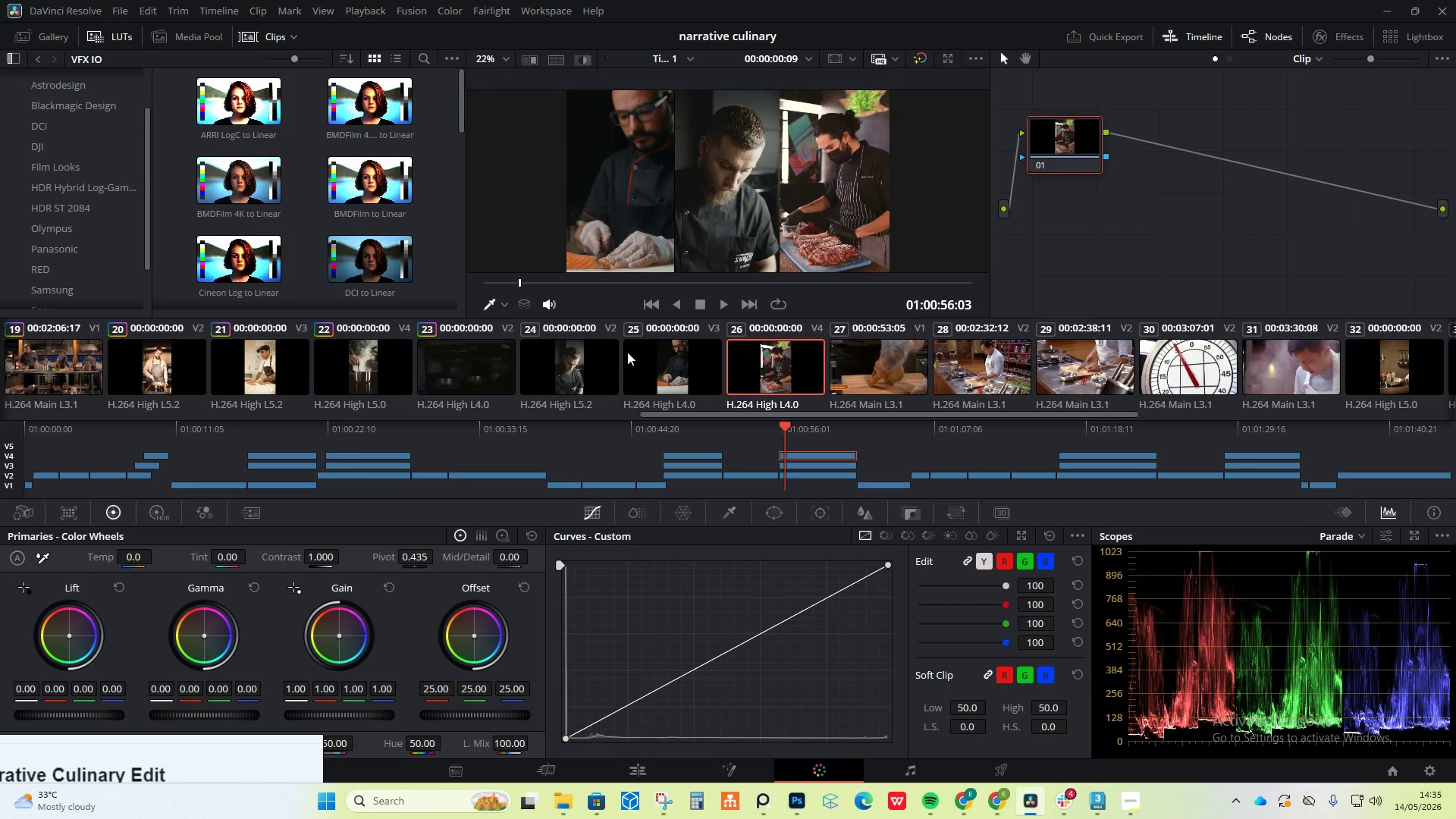 
left_click([552, 362])
 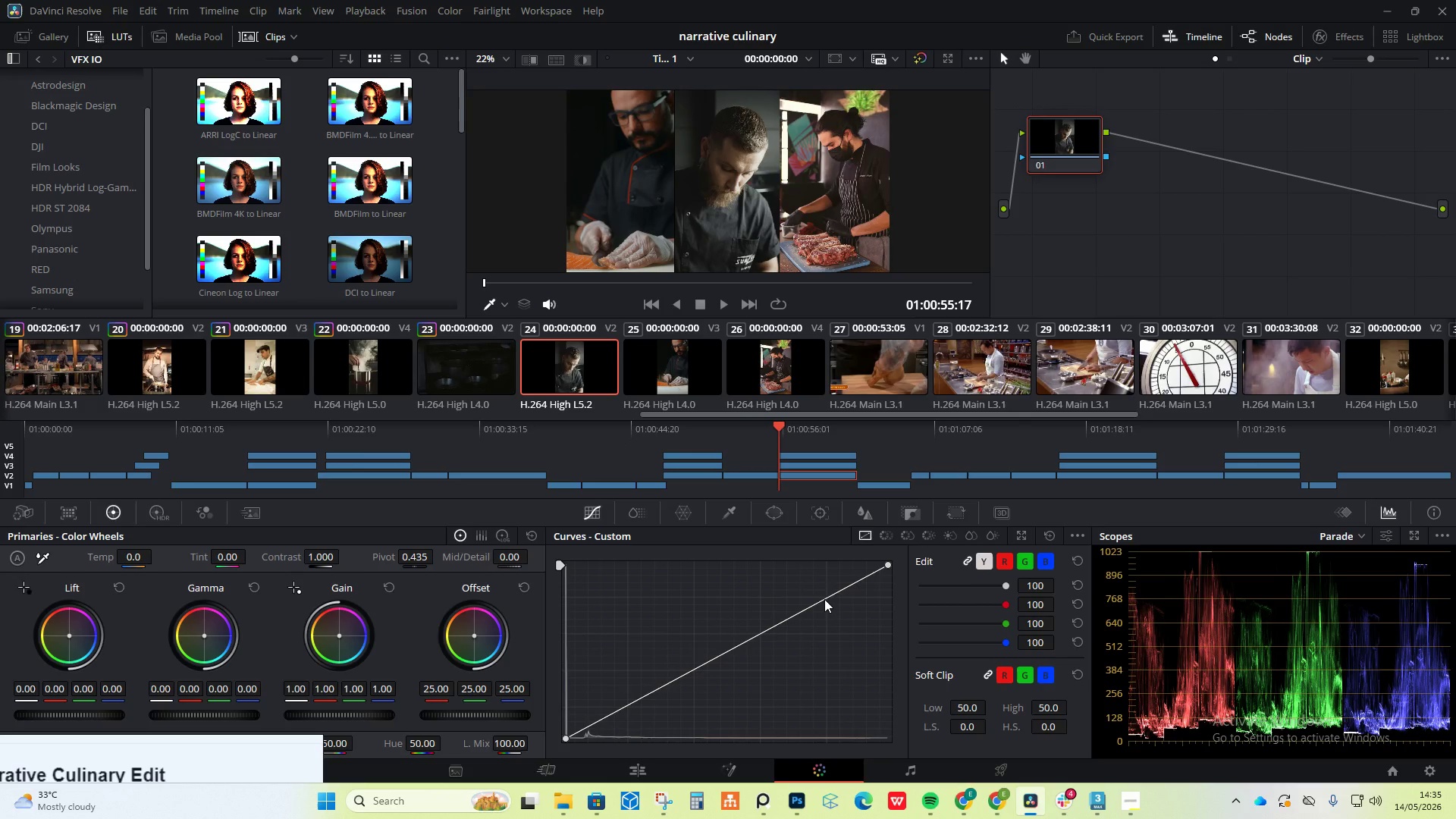 
left_click_drag(start_coordinate=[821, 599], to_coordinate=[816, 592])
 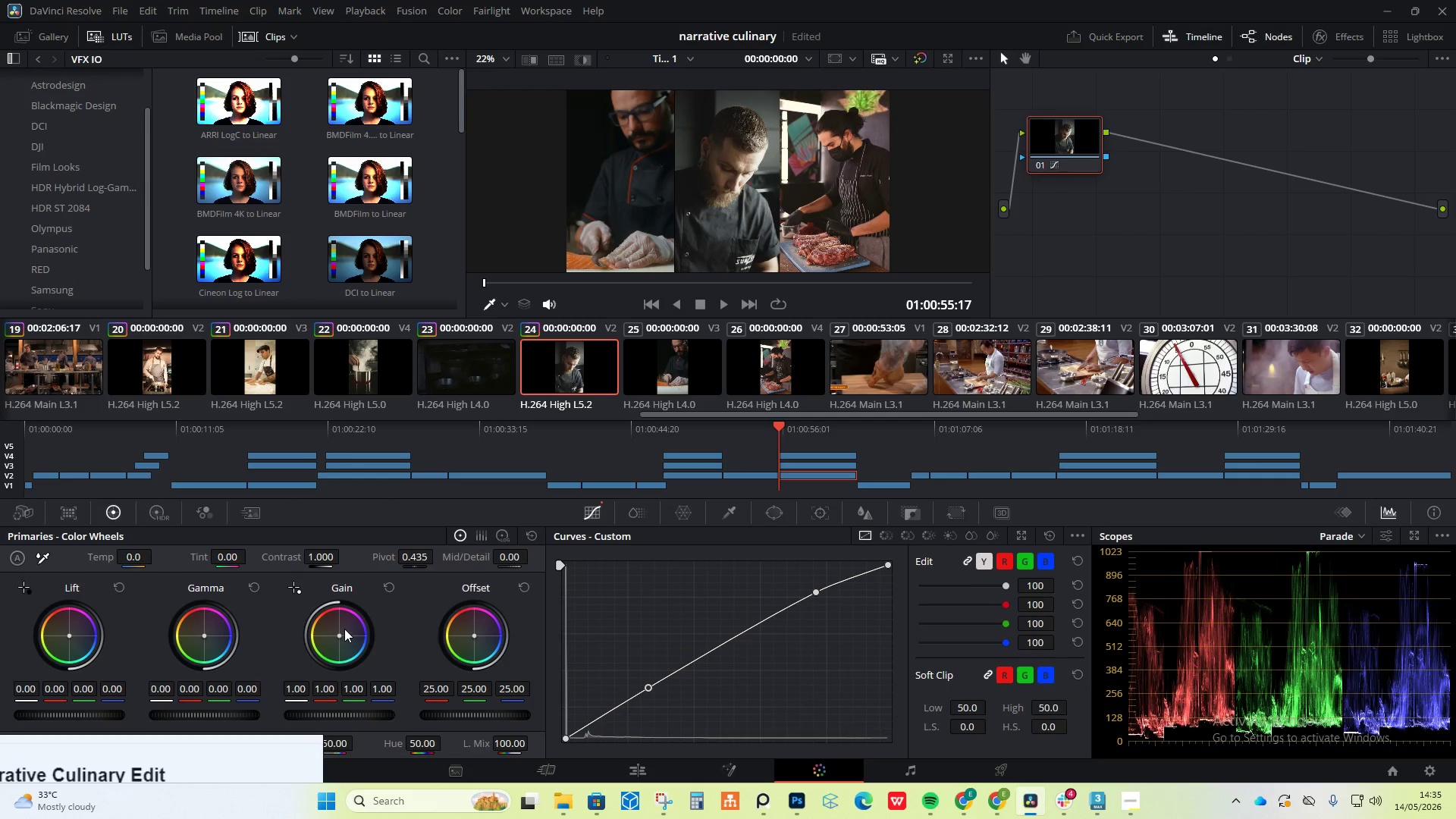 
left_click_drag(start_coordinate=[339, 632], to_coordinate=[331, 620])
 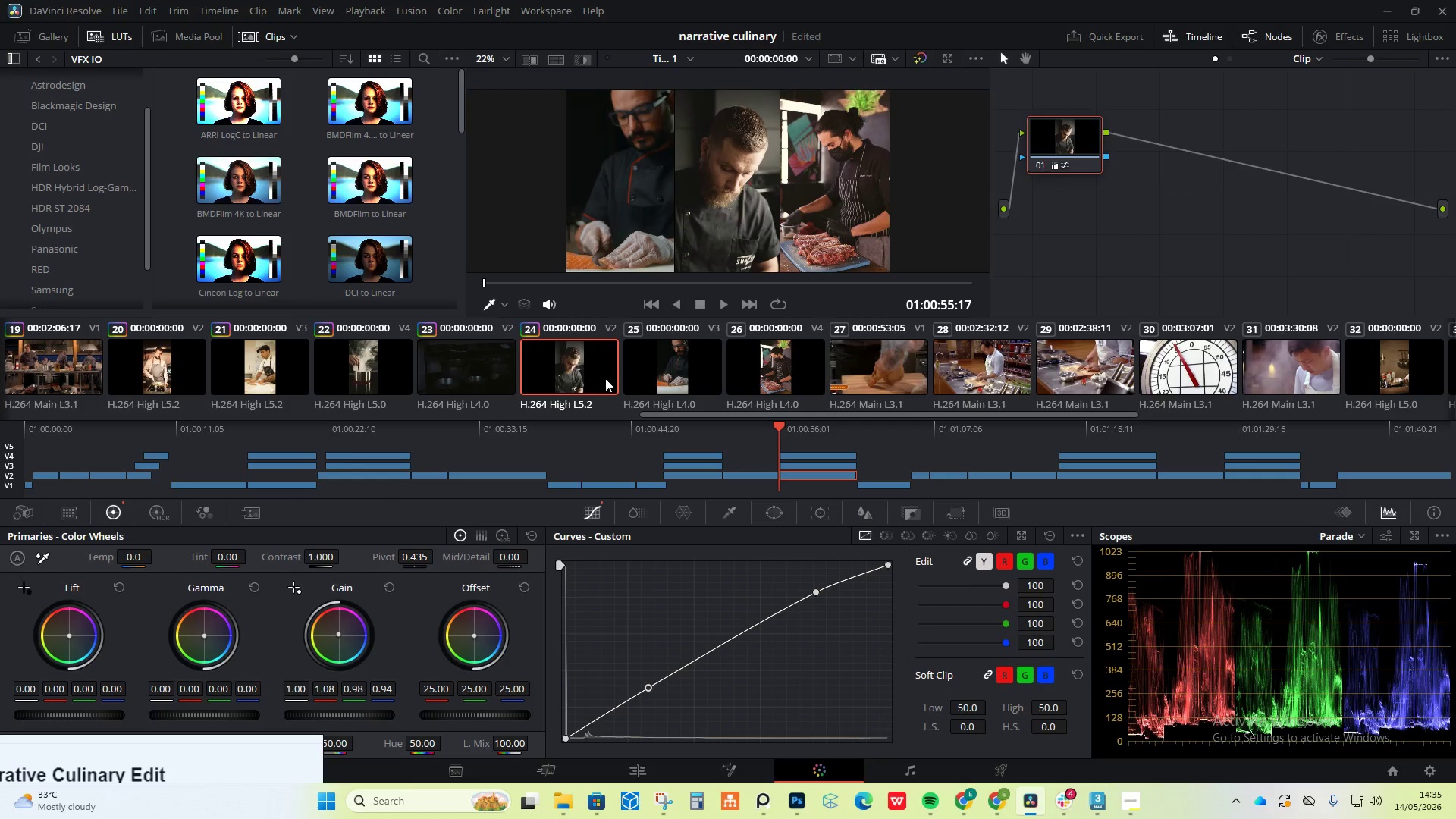 
left_click([649, 365])
 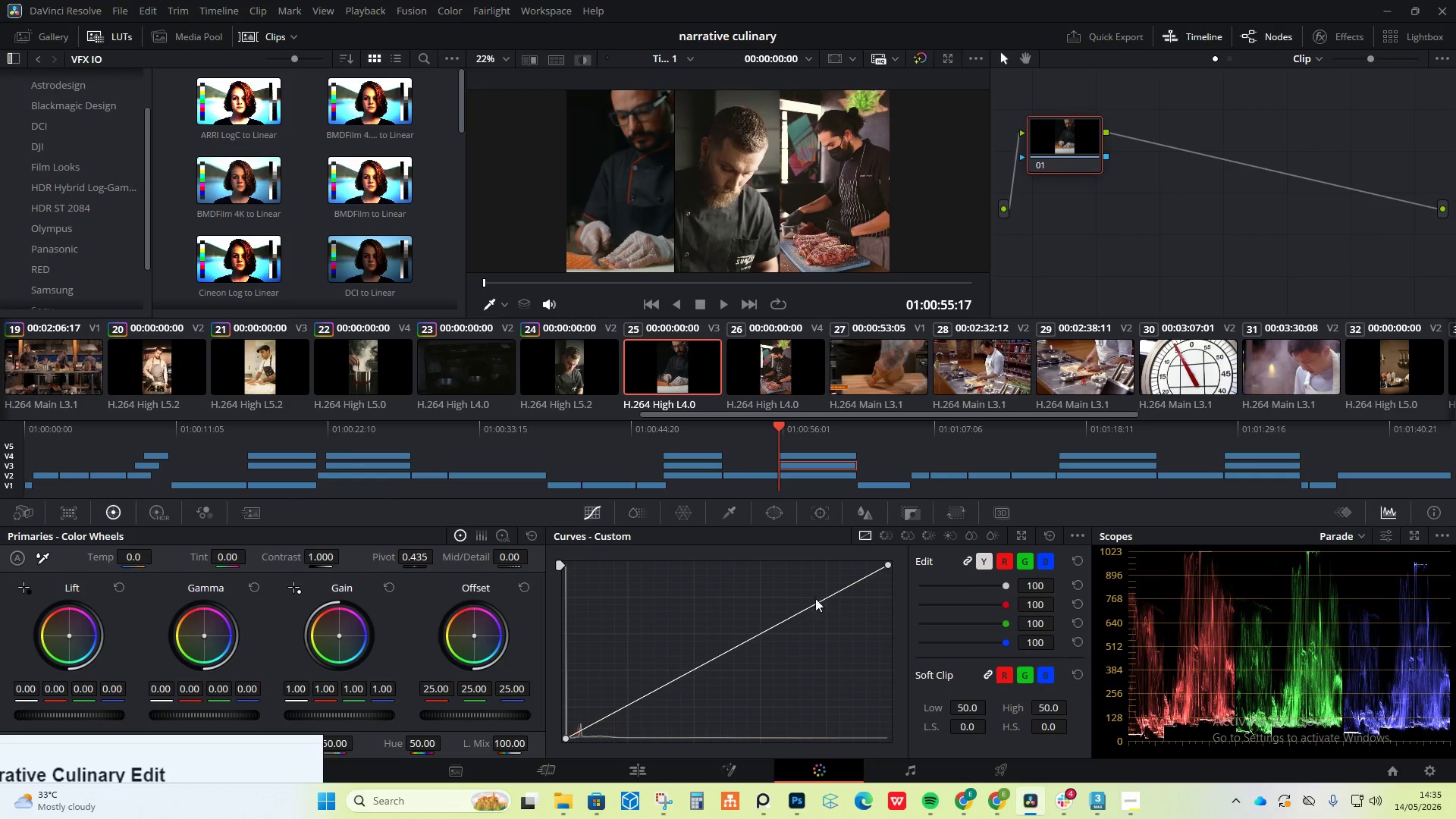 
left_click_drag(start_coordinate=[816, 600], to_coordinate=[805, 592])
 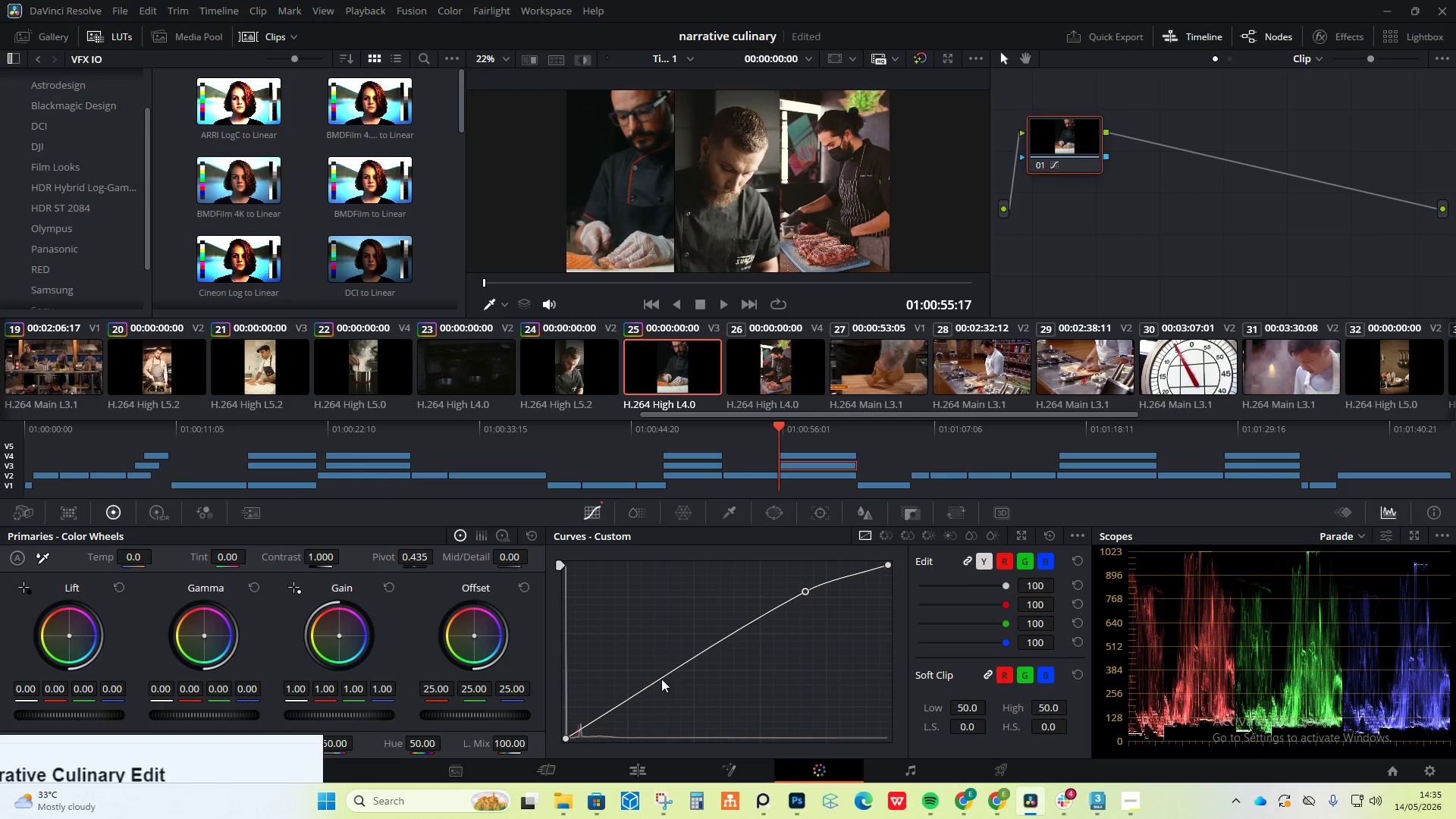 
left_click_drag(start_coordinate=[657, 678], to_coordinate=[651, 686])
 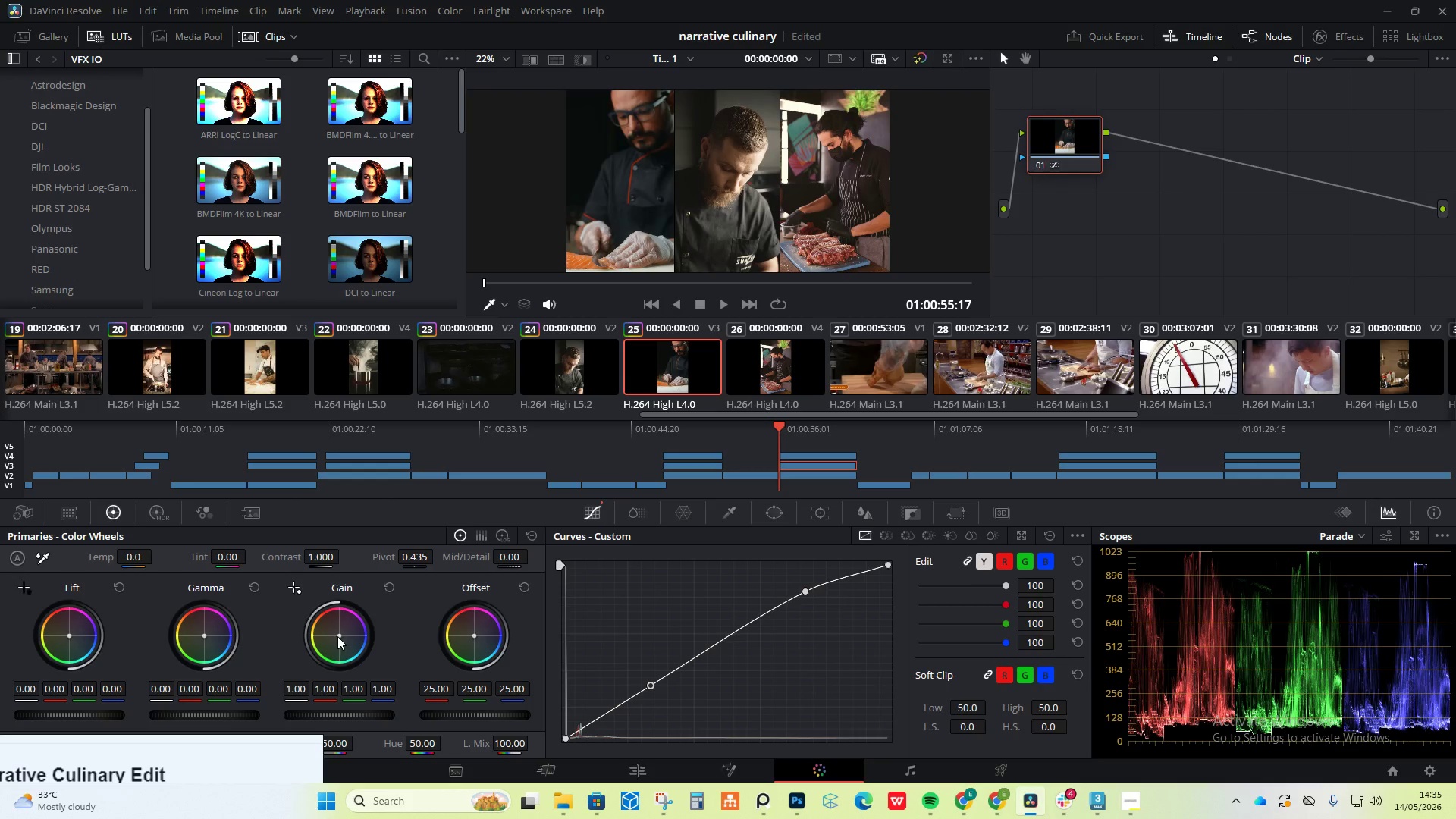 
left_click_drag(start_coordinate=[342, 635], to_coordinate=[334, 626])
 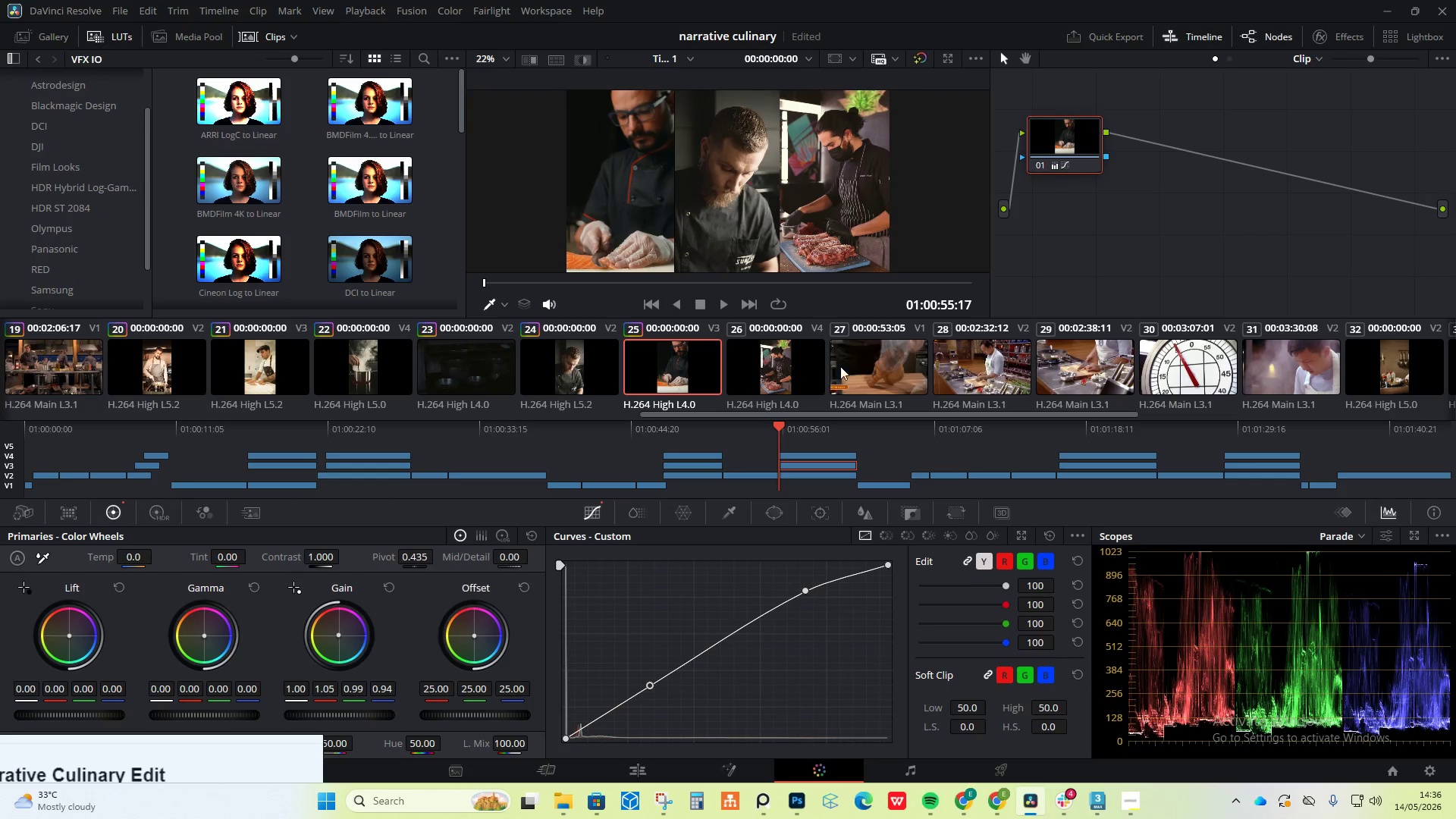 
left_click([818, 358])
 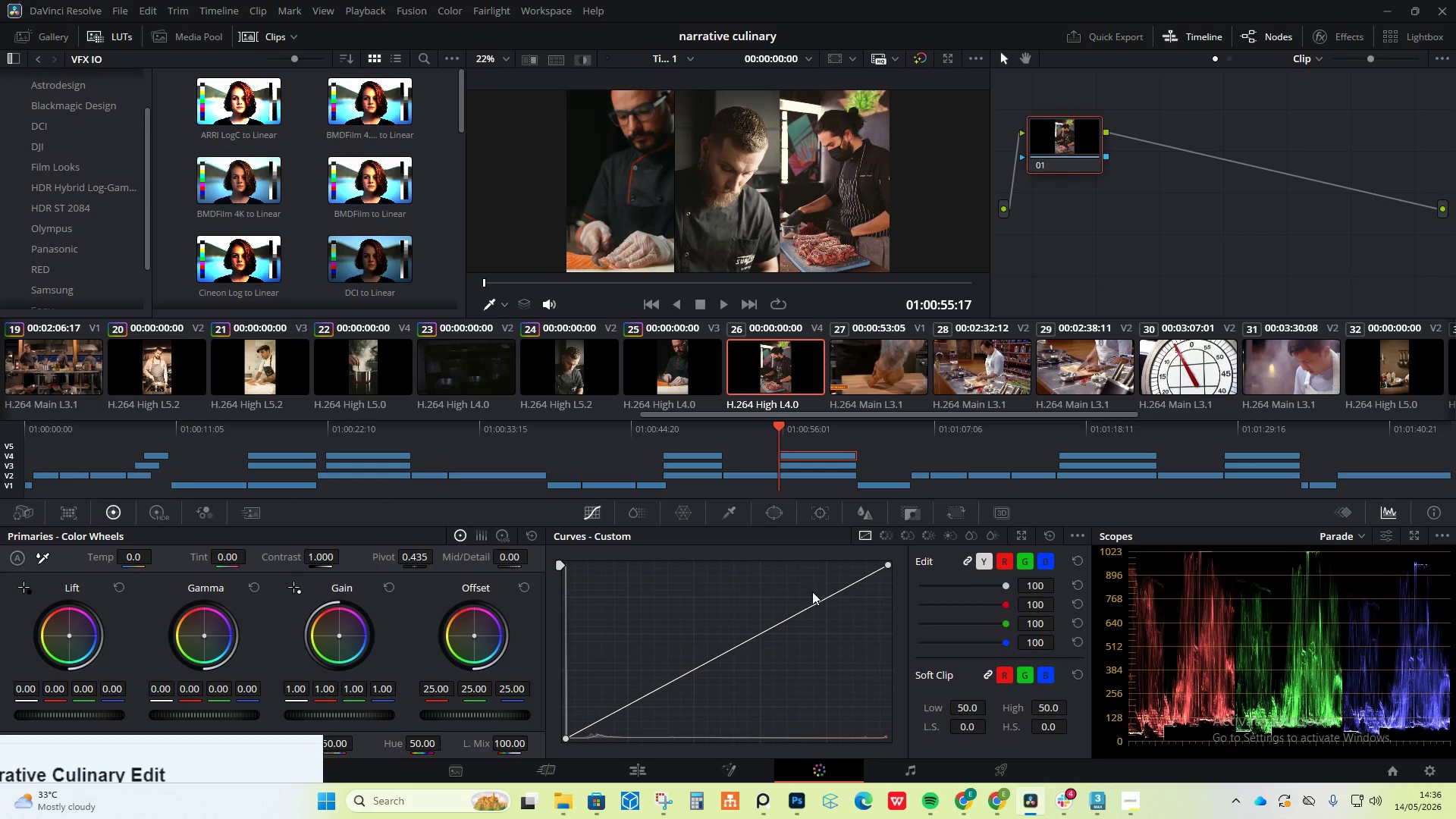 
left_click_drag(start_coordinate=[814, 597], to_coordinate=[800, 578])
 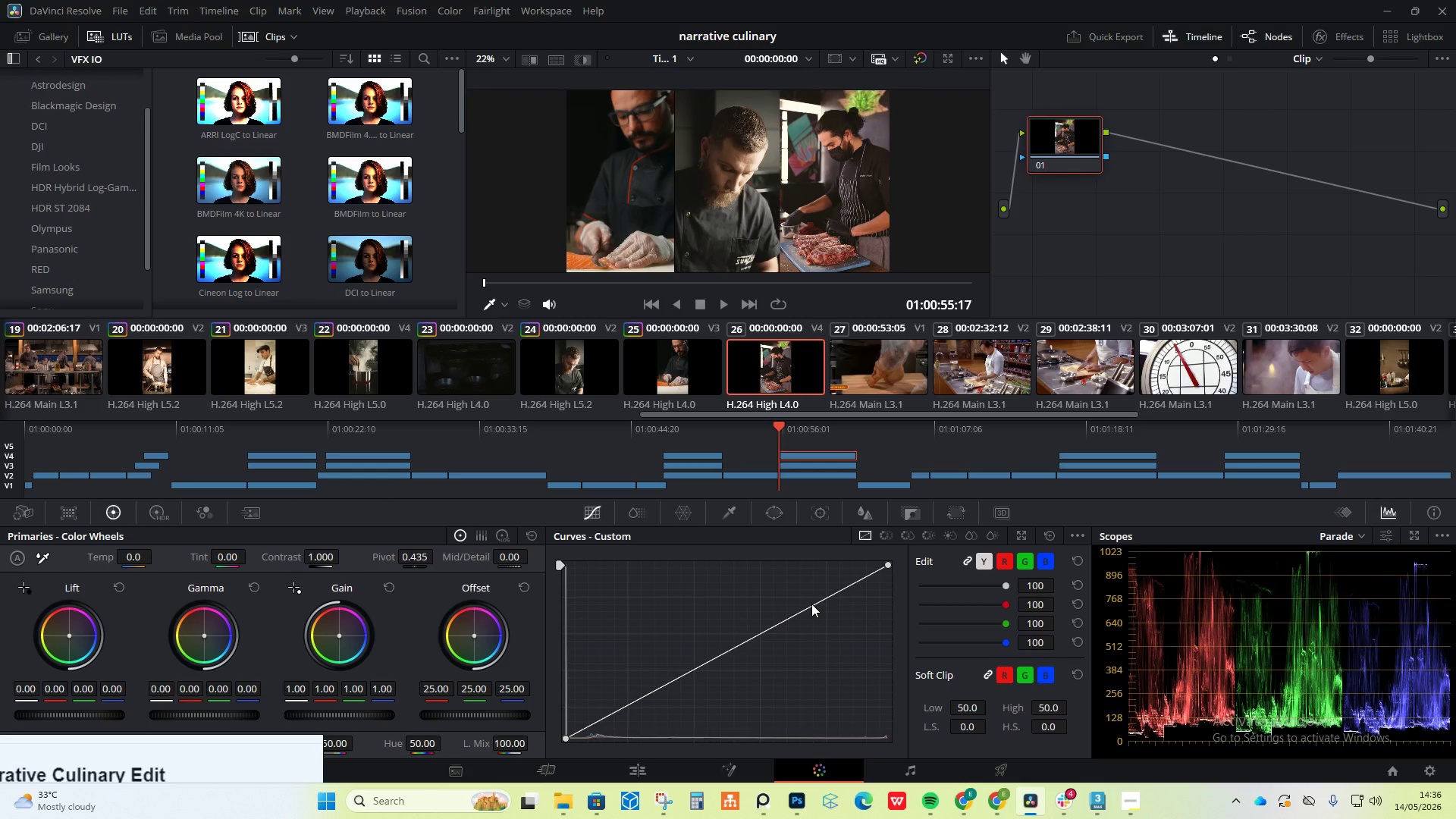 
left_click_drag(start_coordinate=[811, 604], to_coordinate=[806, 596])
 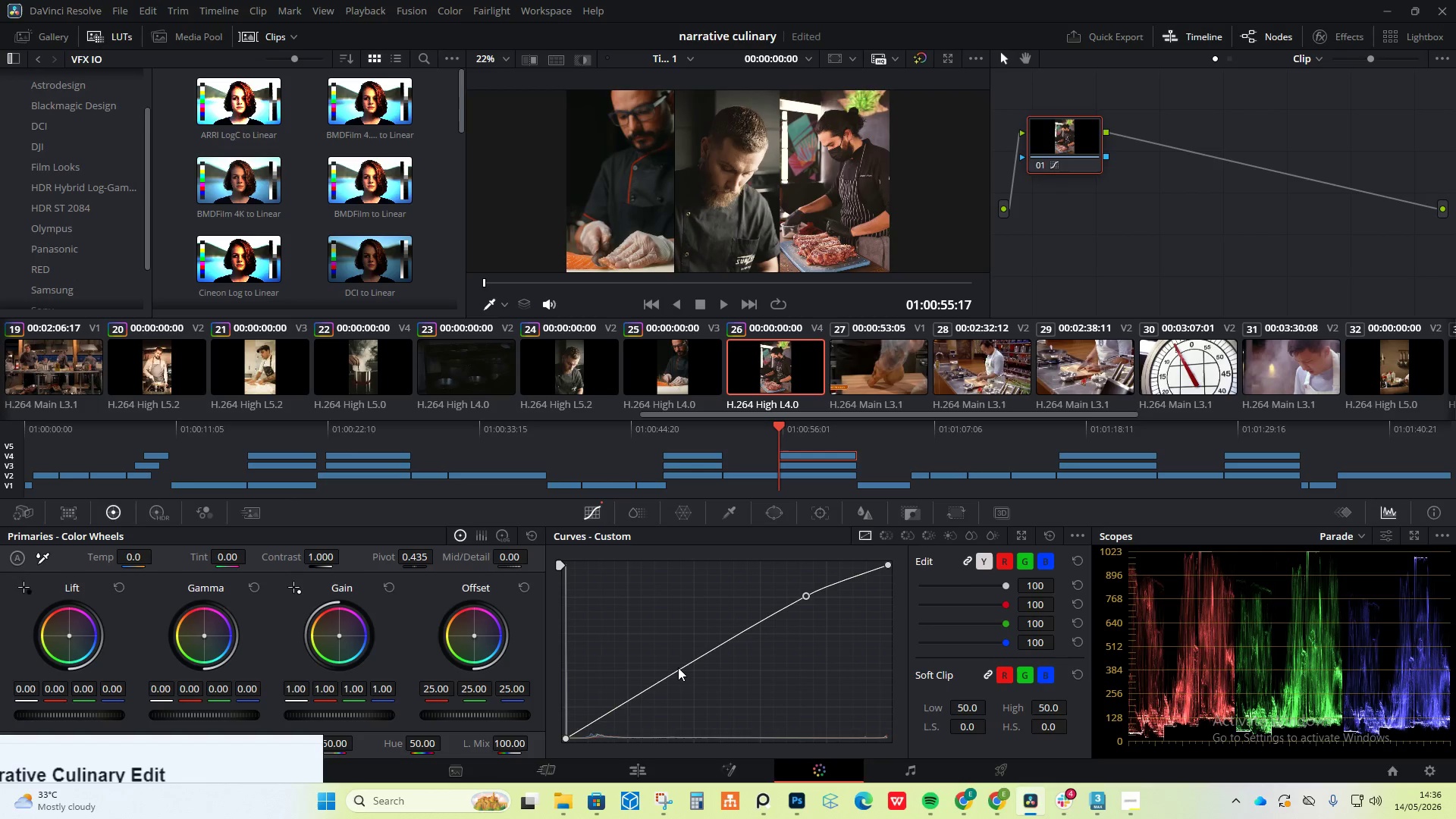 
left_click_drag(start_coordinate=[678, 667], to_coordinate=[643, 684])
 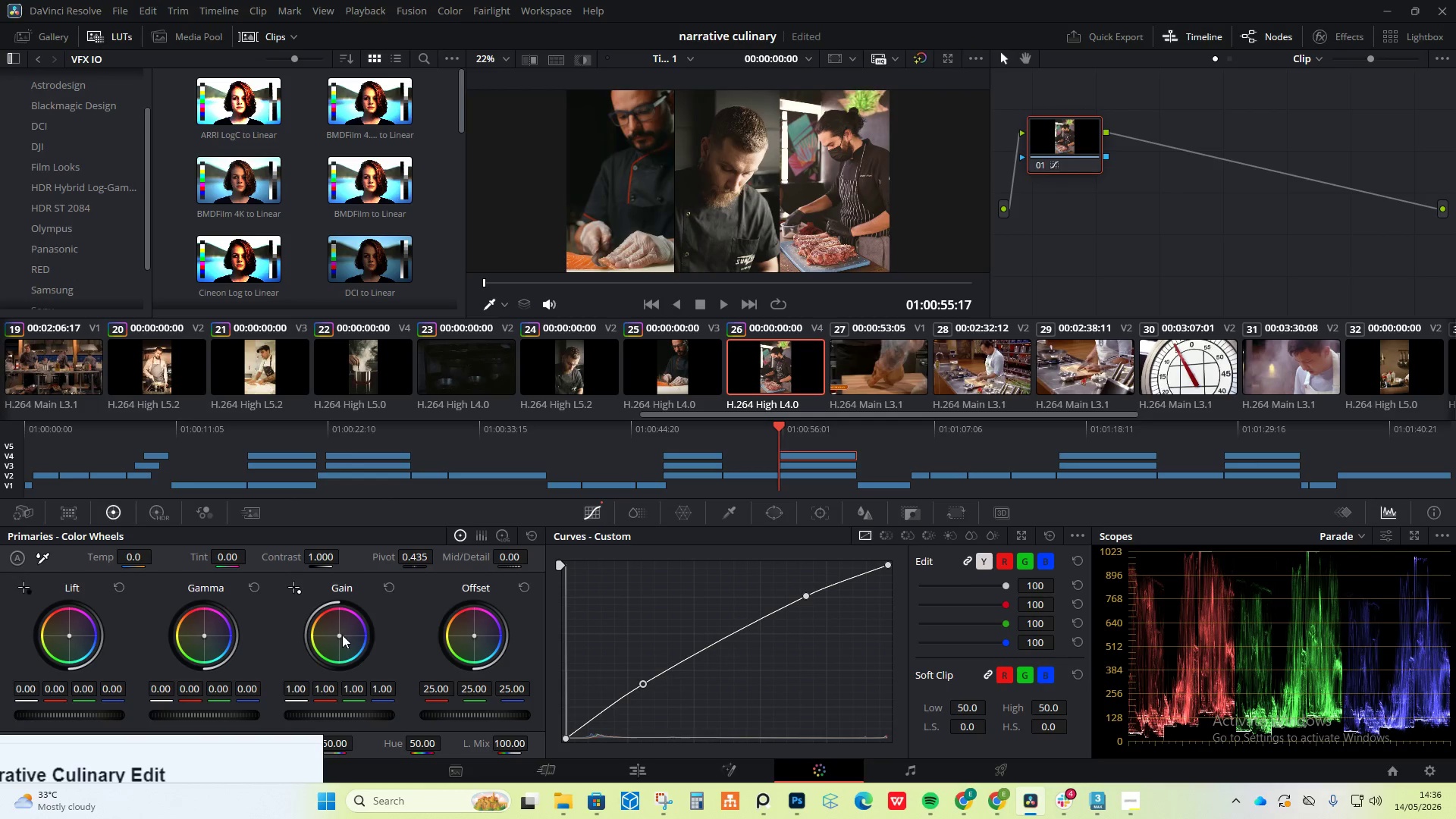 
left_click_drag(start_coordinate=[336, 632], to_coordinate=[323, 616])
 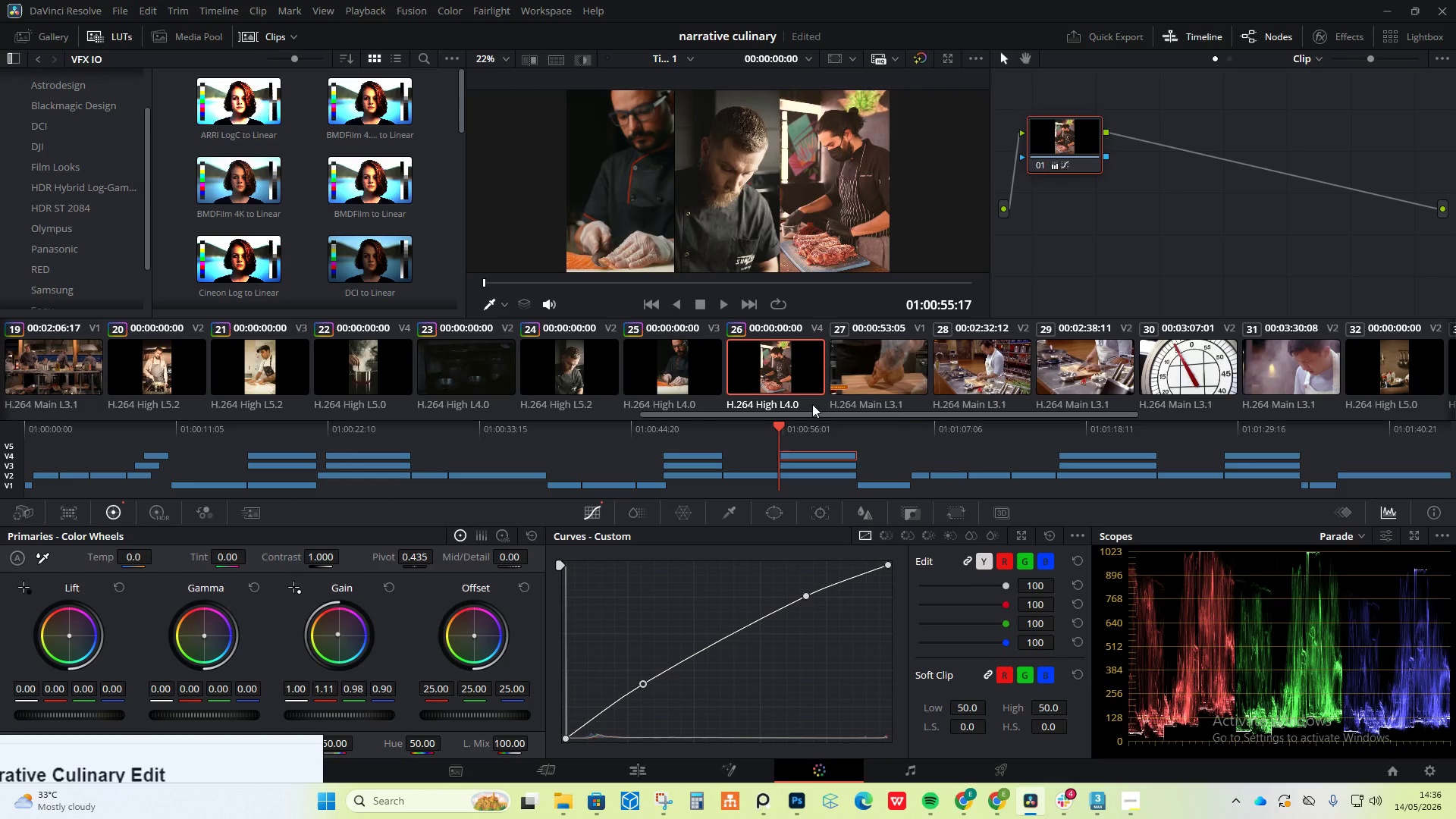 
left_click([896, 350])
 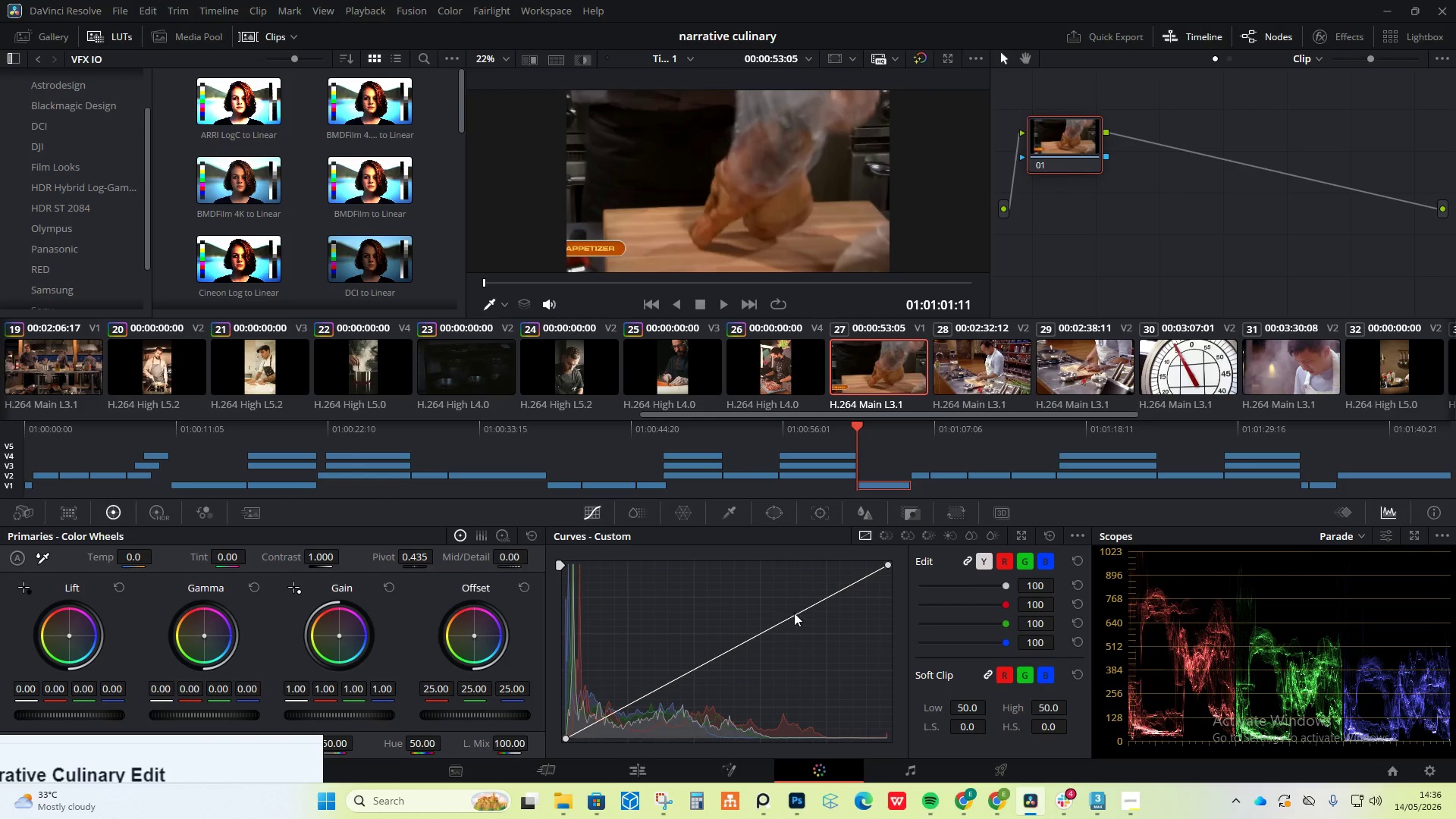 
left_click_drag(start_coordinate=[802, 605], to_coordinate=[796, 601])
 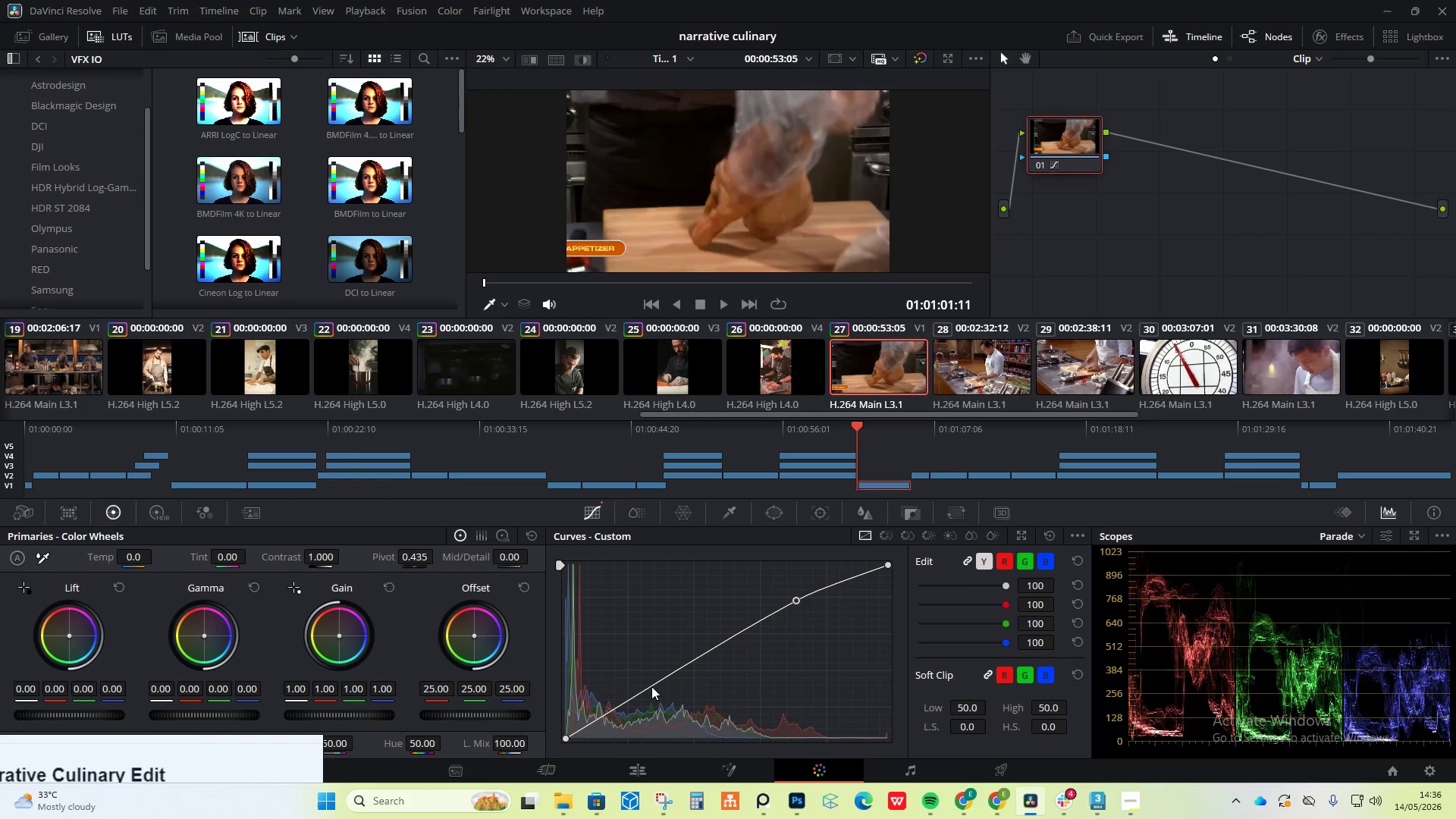 
left_click_drag(start_coordinate=[646, 687], to_coordinate=[639, 698])
 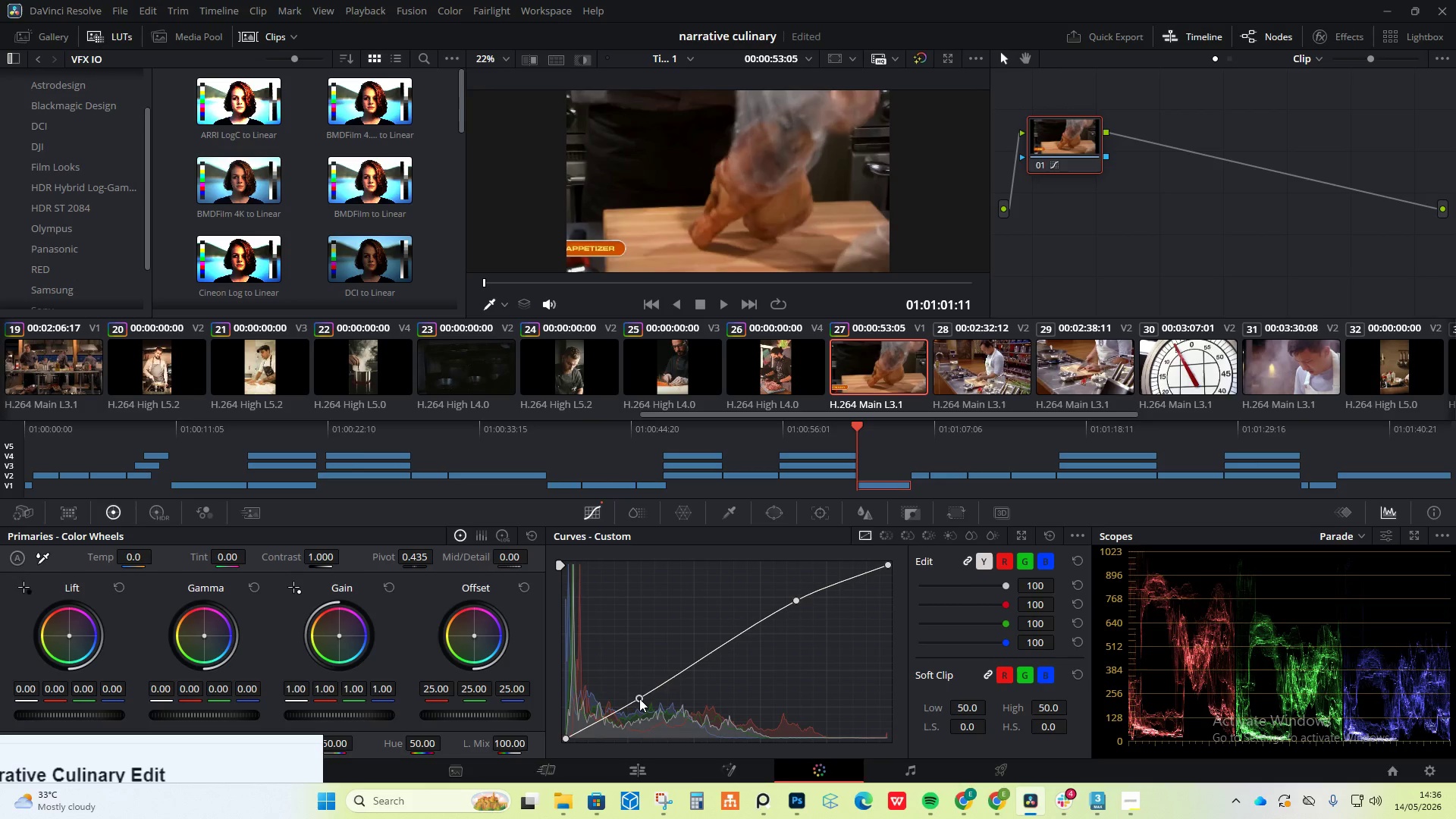 
left_click_drag(start_coordinate=[639, 698], to_coordinate=[636, 694])
 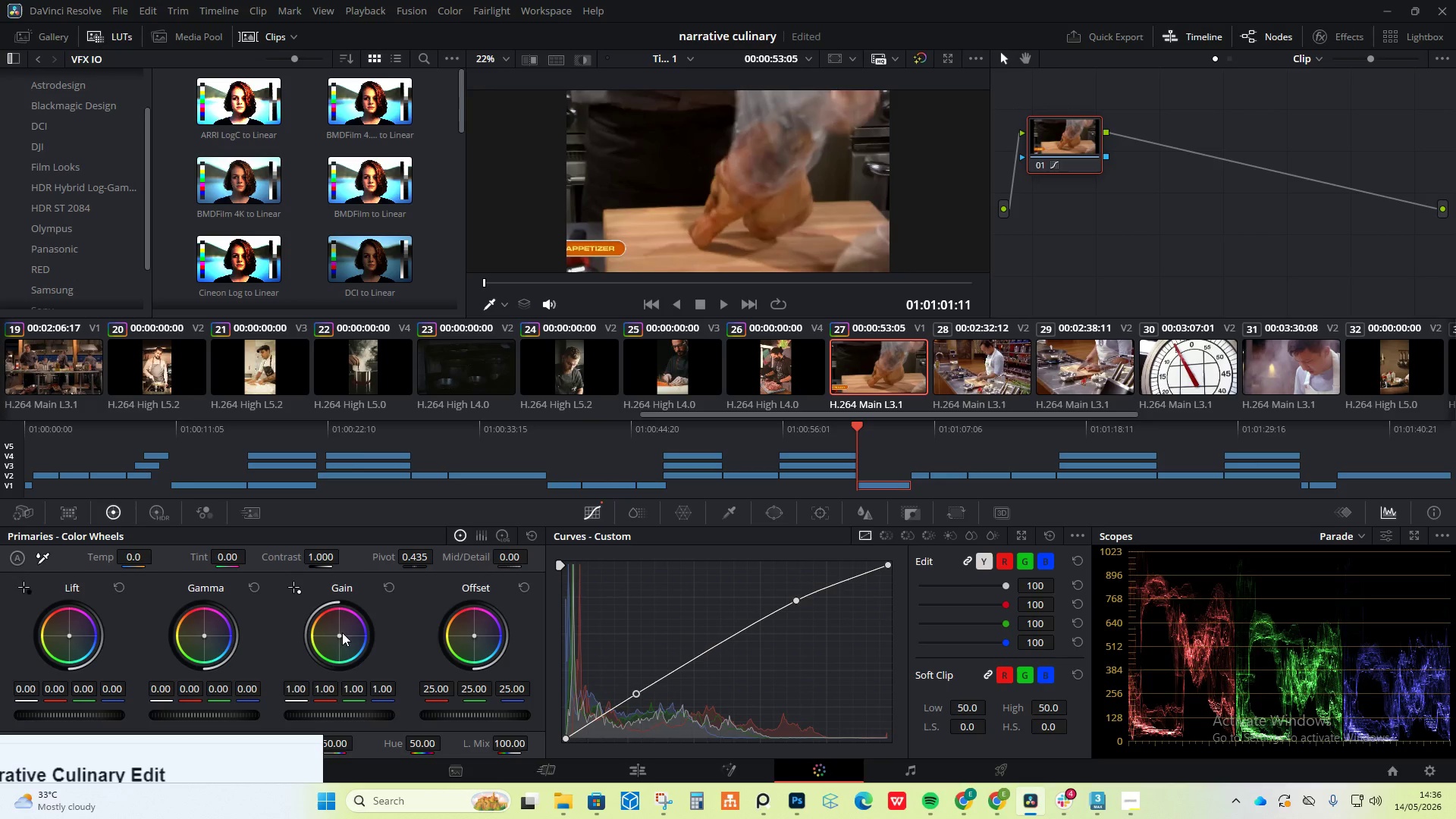 
left_click_drag(start_coordinate=[339, 632], to_coordinate=[339, 619])
 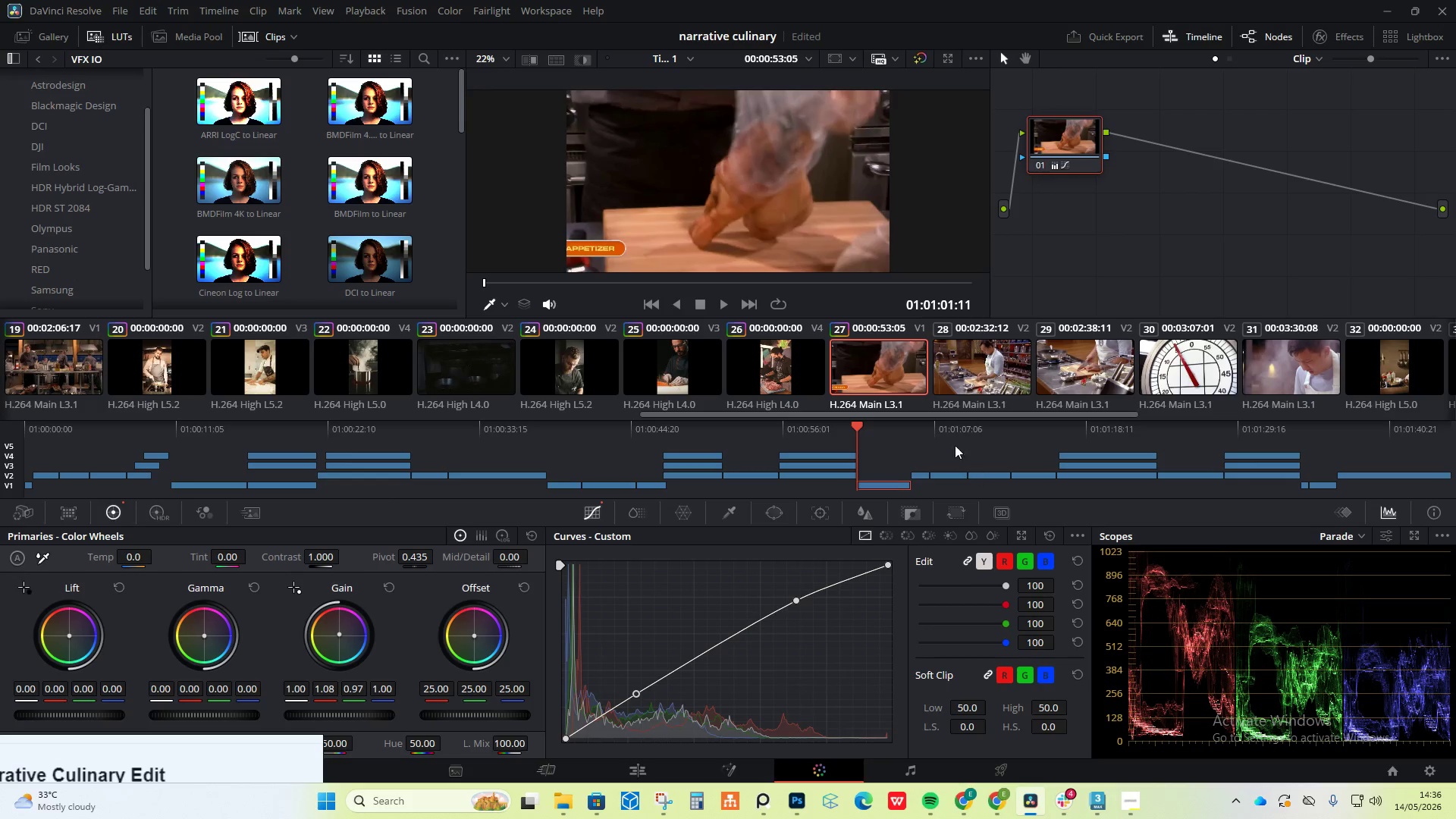 
left_click([965, 357])
 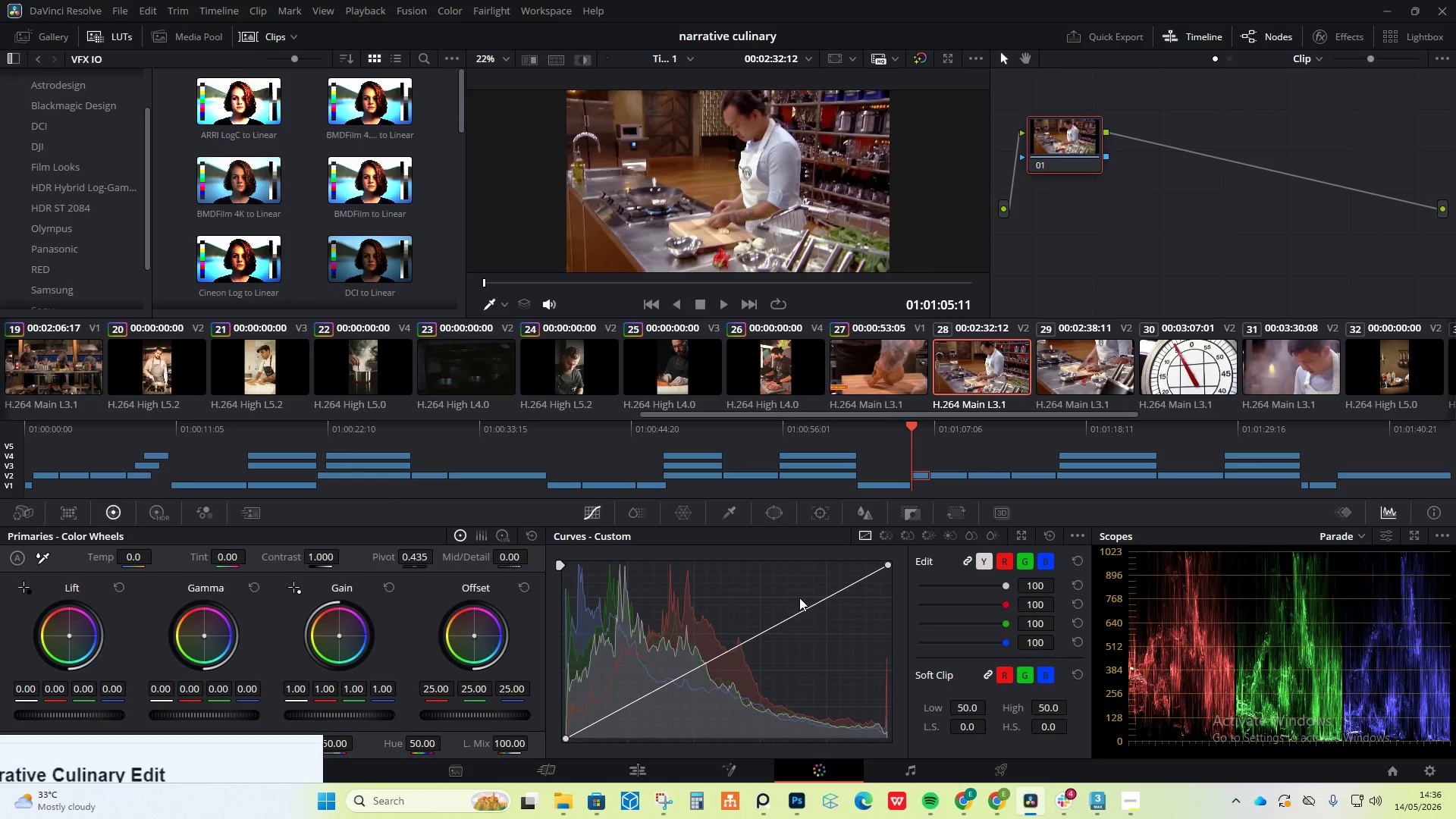 
scroll: coordinate [1139, 385], scroll_direction: down, amount: 6.0
 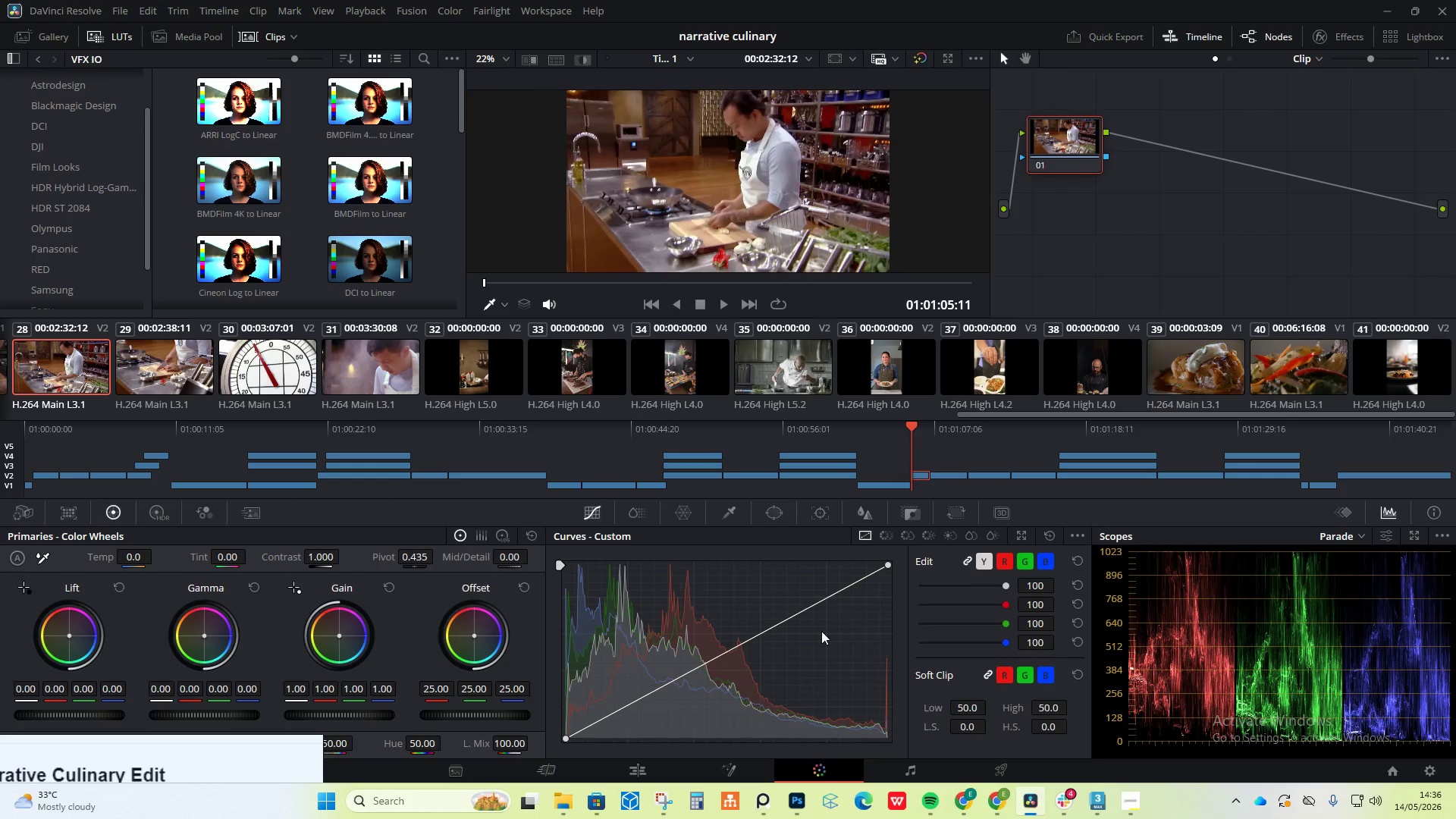 
left_click_drag(start_coordinate=[824, 598], to_coordinate=[820, 593])
 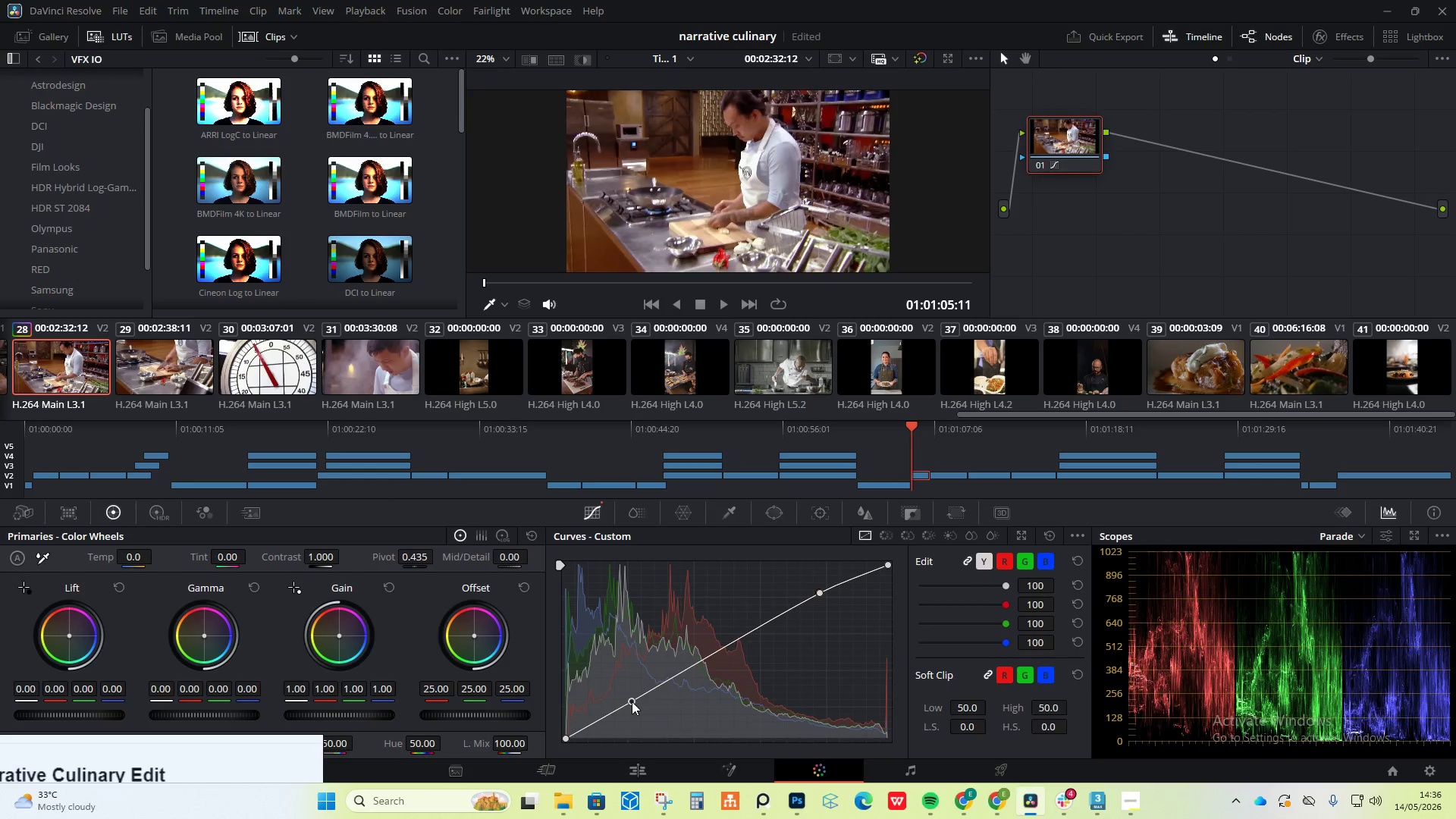 
wait(7.45)
 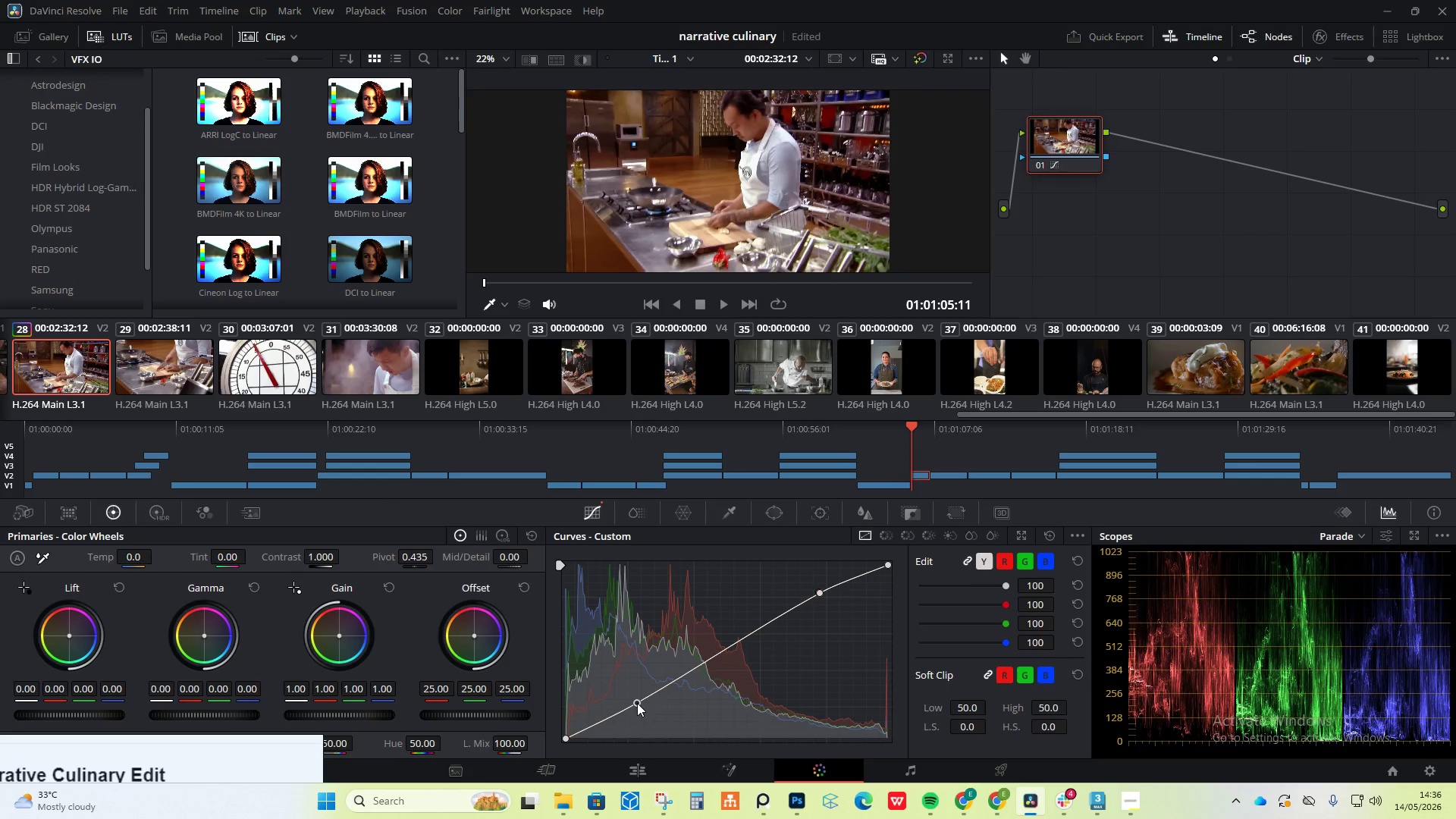 
left_click_drag(start_coordinate=[340, 635], to_coordinate=[327, 629])
 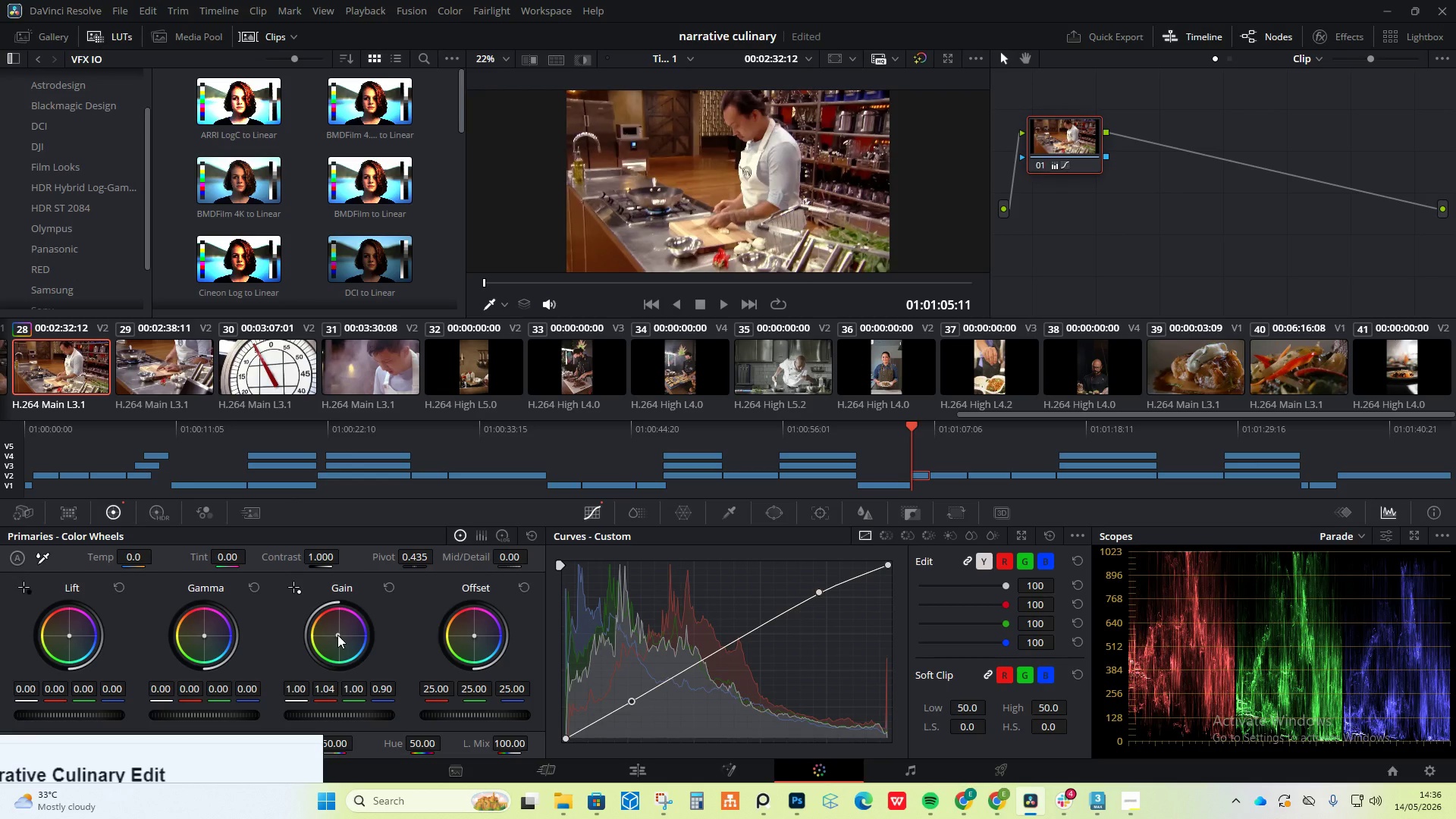 
wait(9.14)
 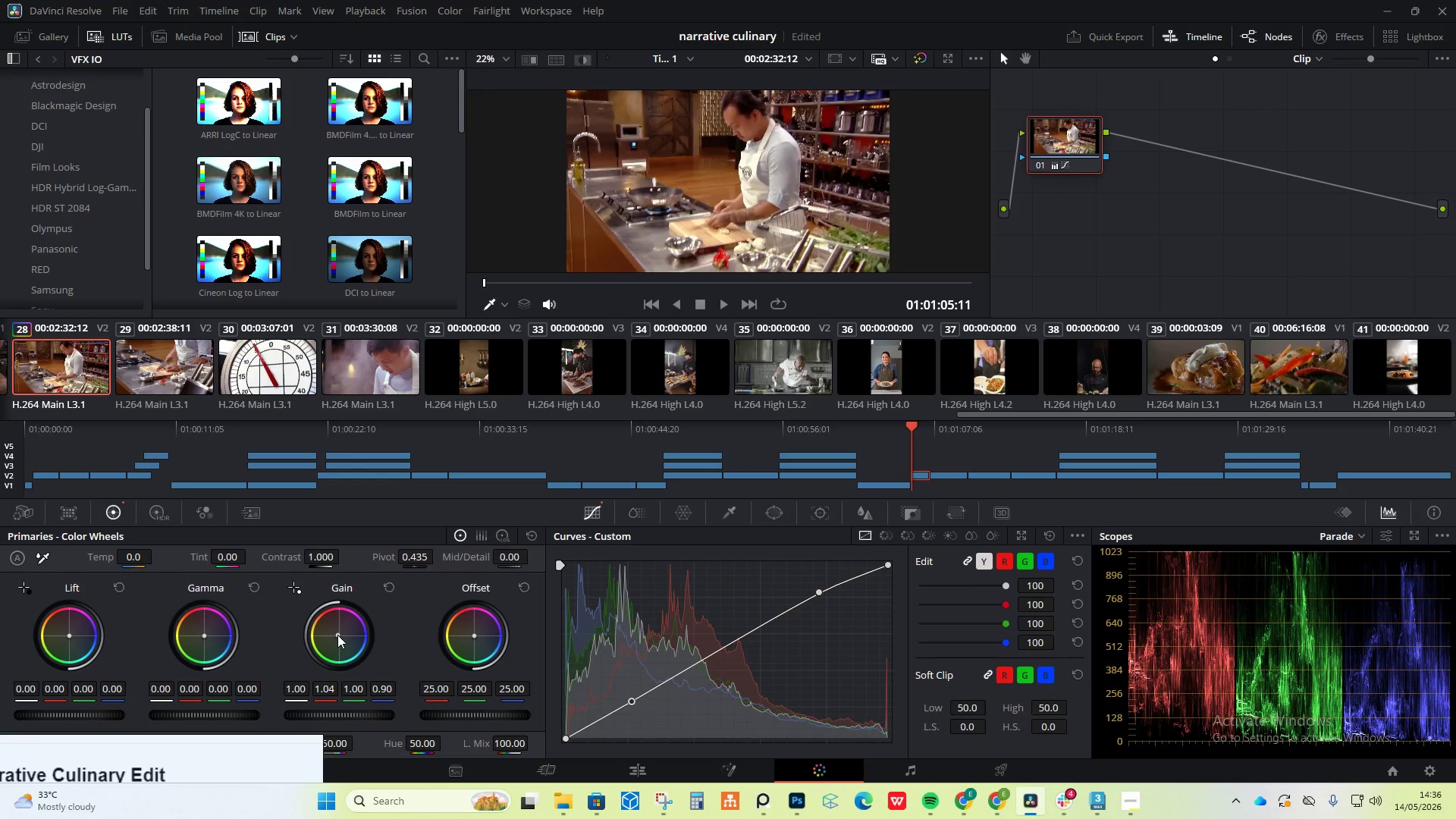 
left_click([187, 366])
 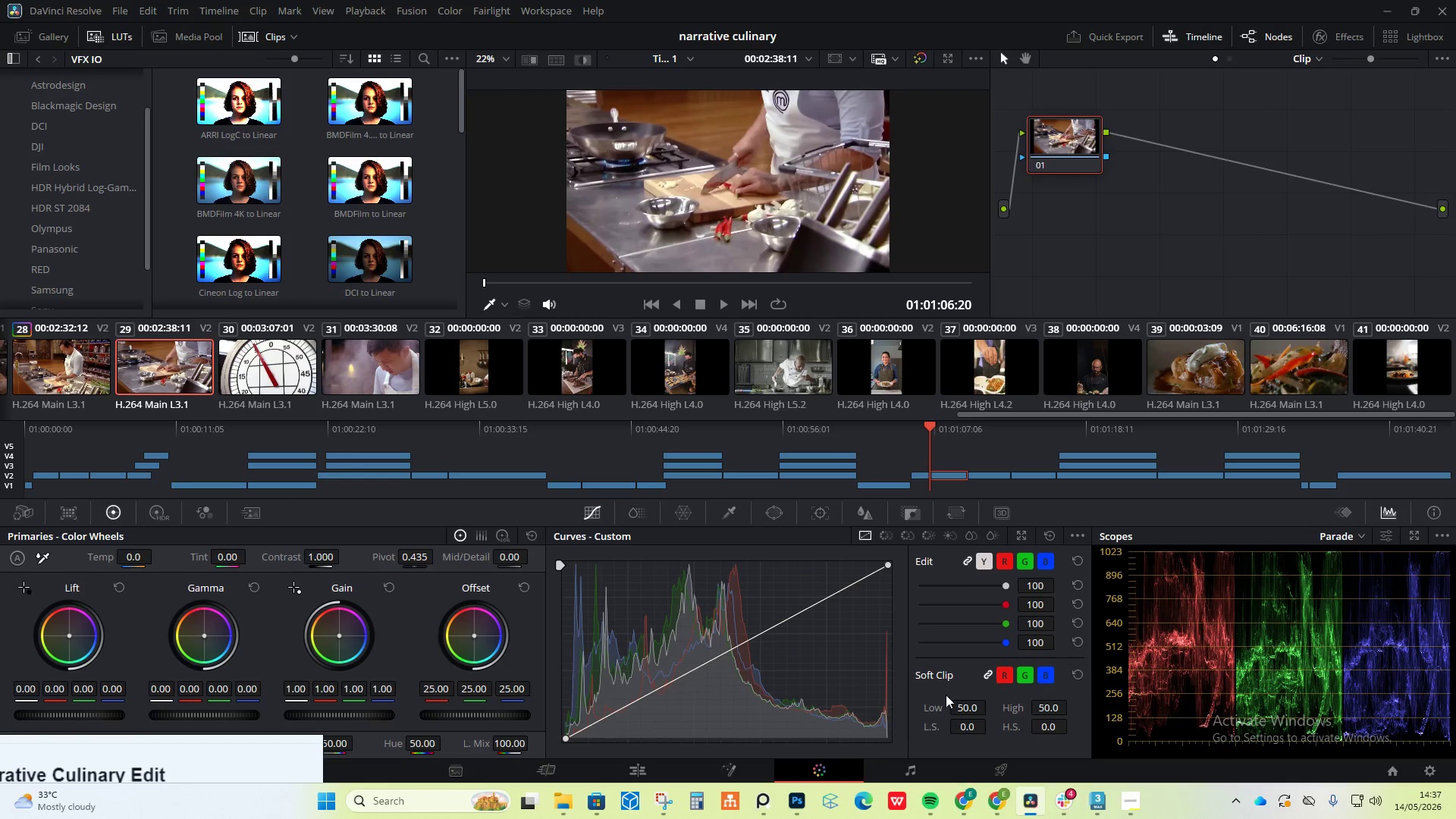 
left_click([1069, 802])
 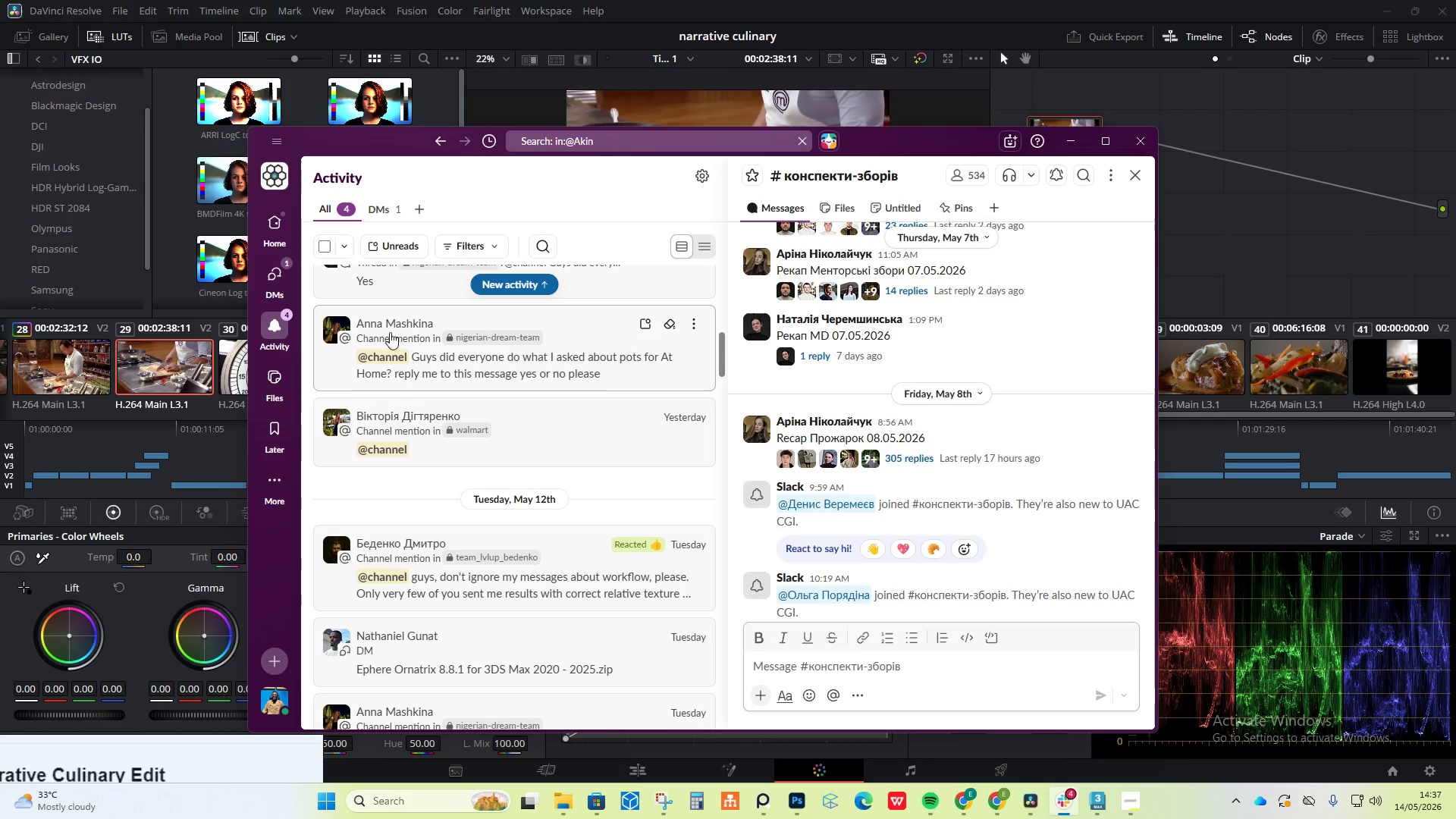 
double_click([272, 261])
 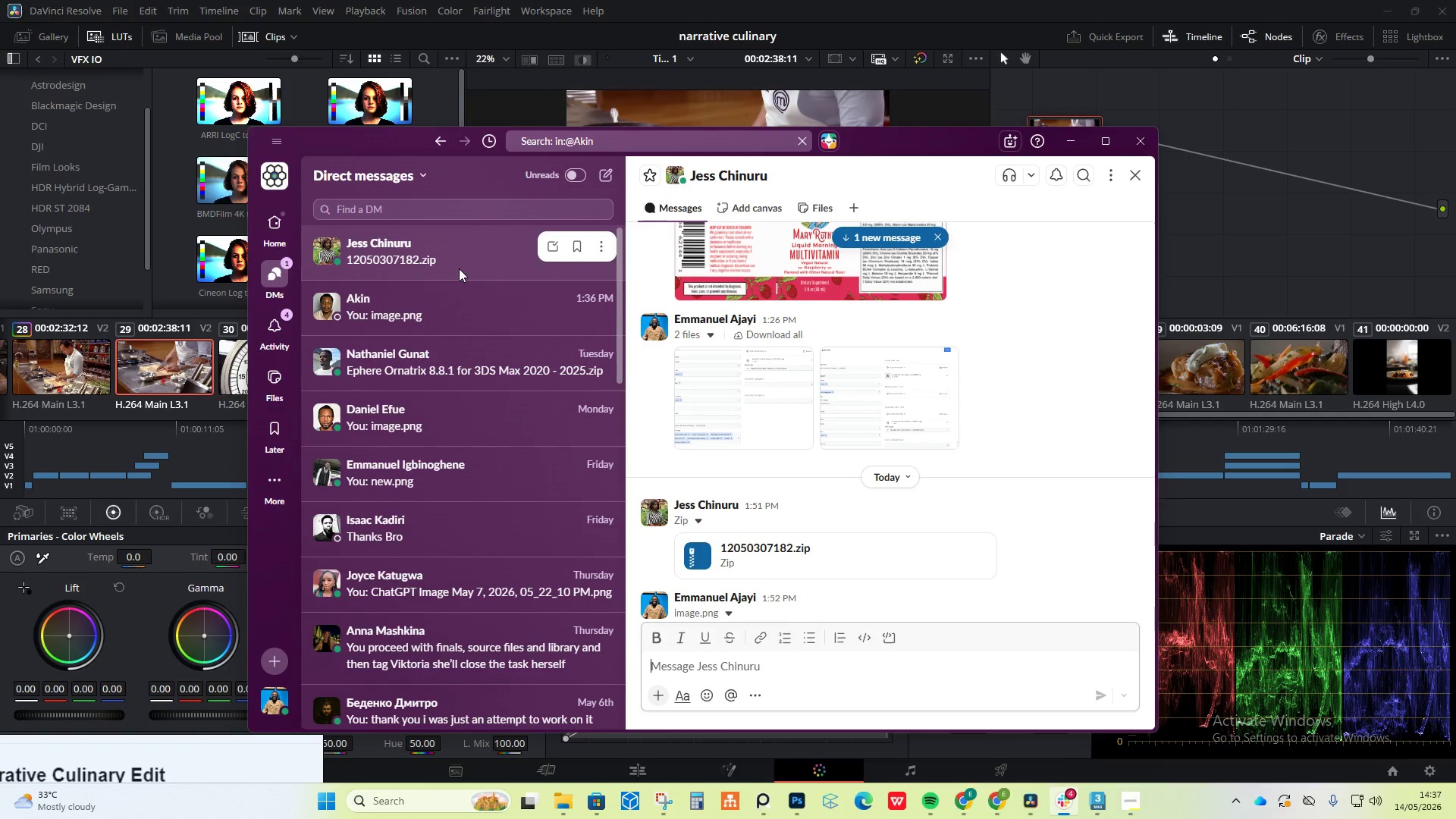 
scroll: coordinate [912, 485], scroll_direction: down, amount: 13.0
 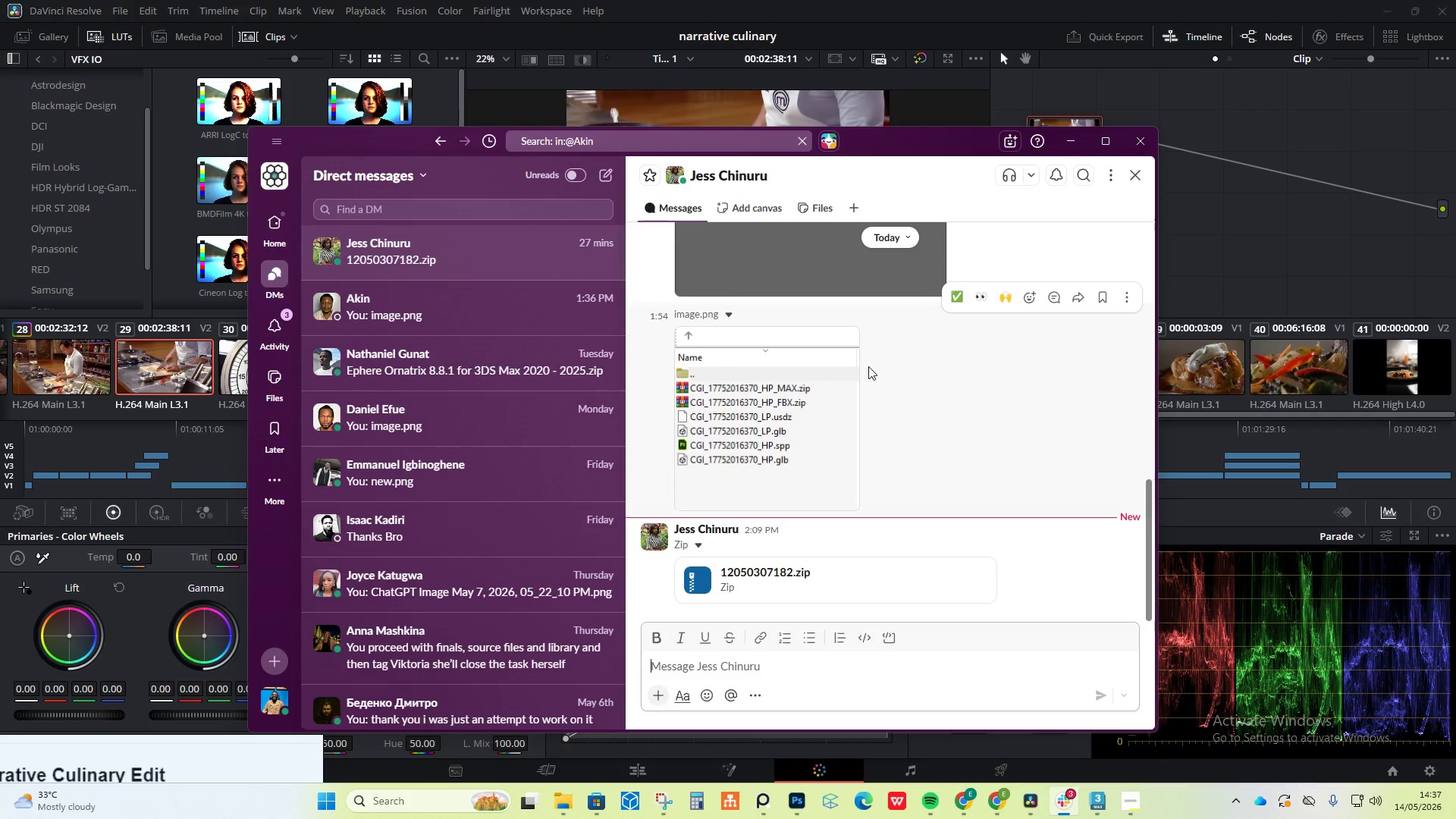 
left_click([1073, 139])
 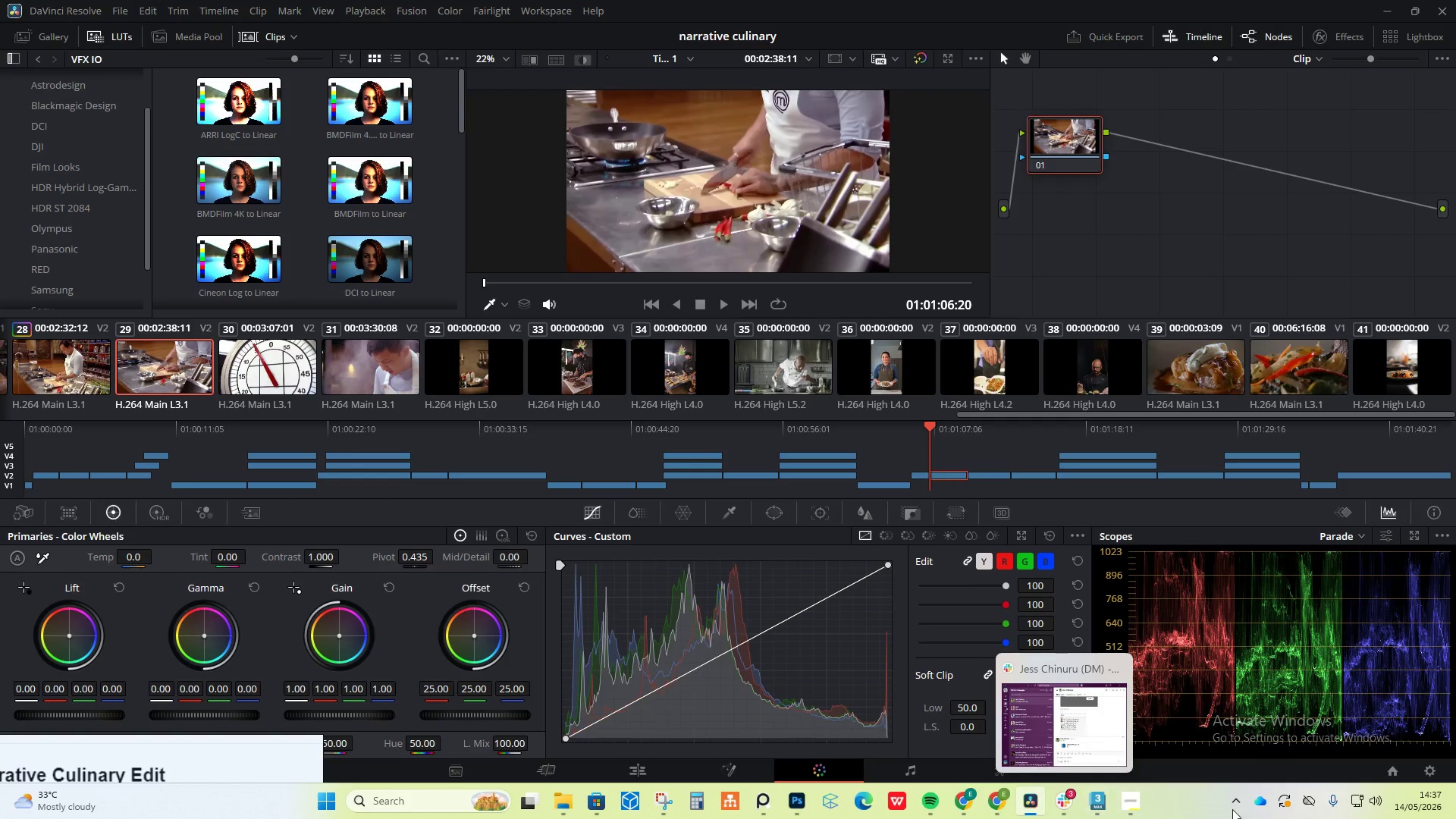 
left_click([1285, 803])
 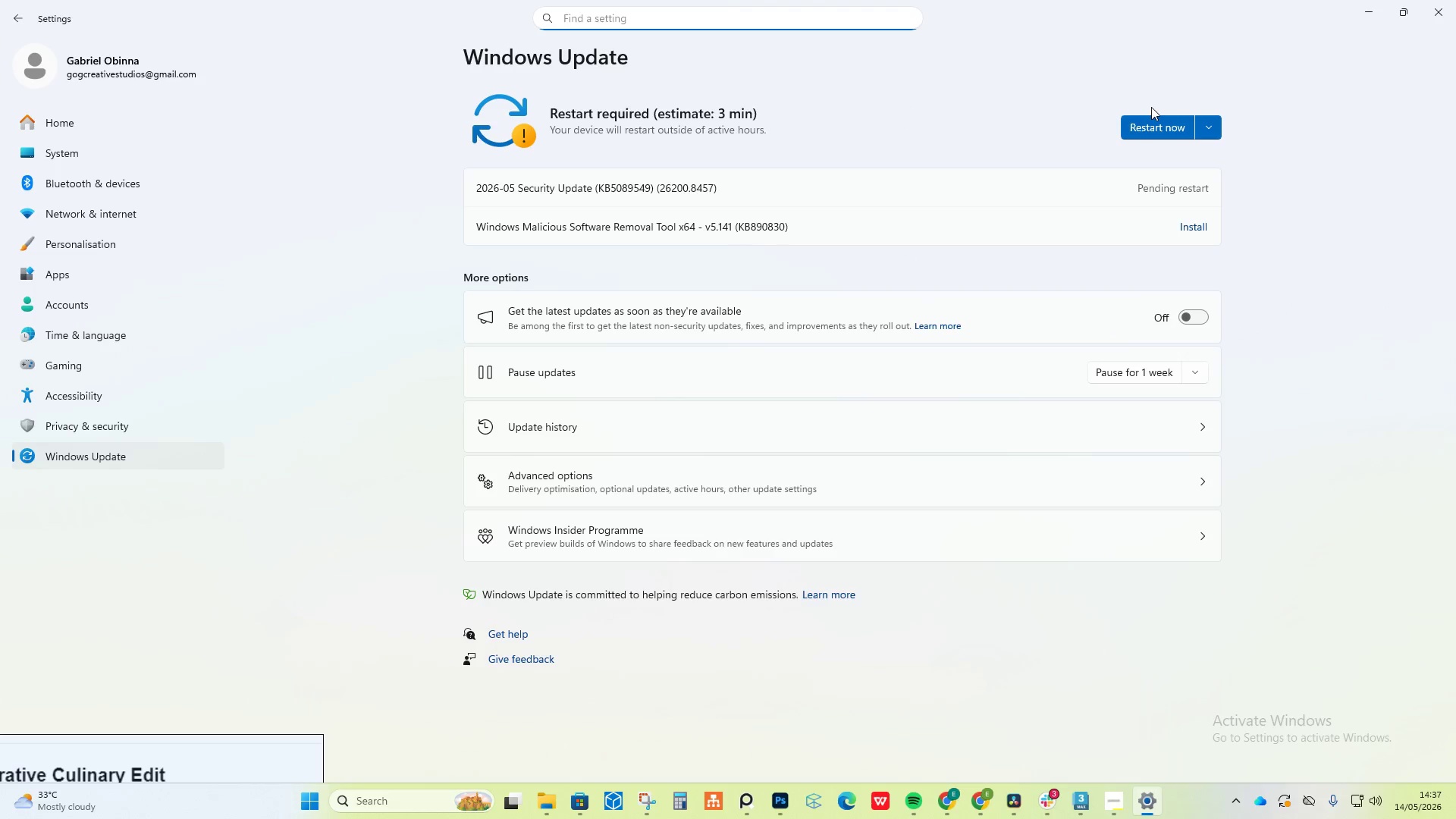 
left_click([1455, 0])
 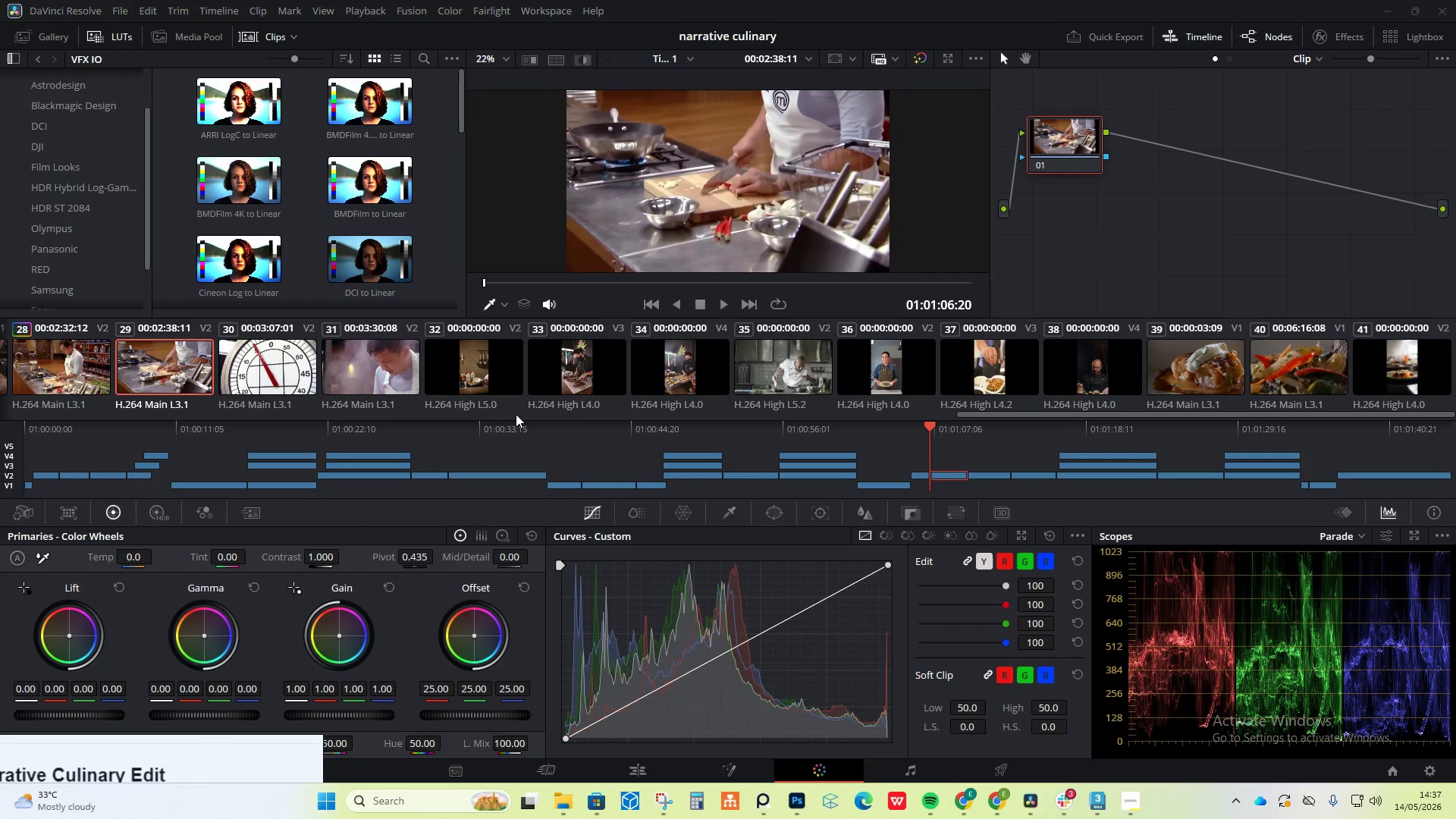 
wait(8.92)
 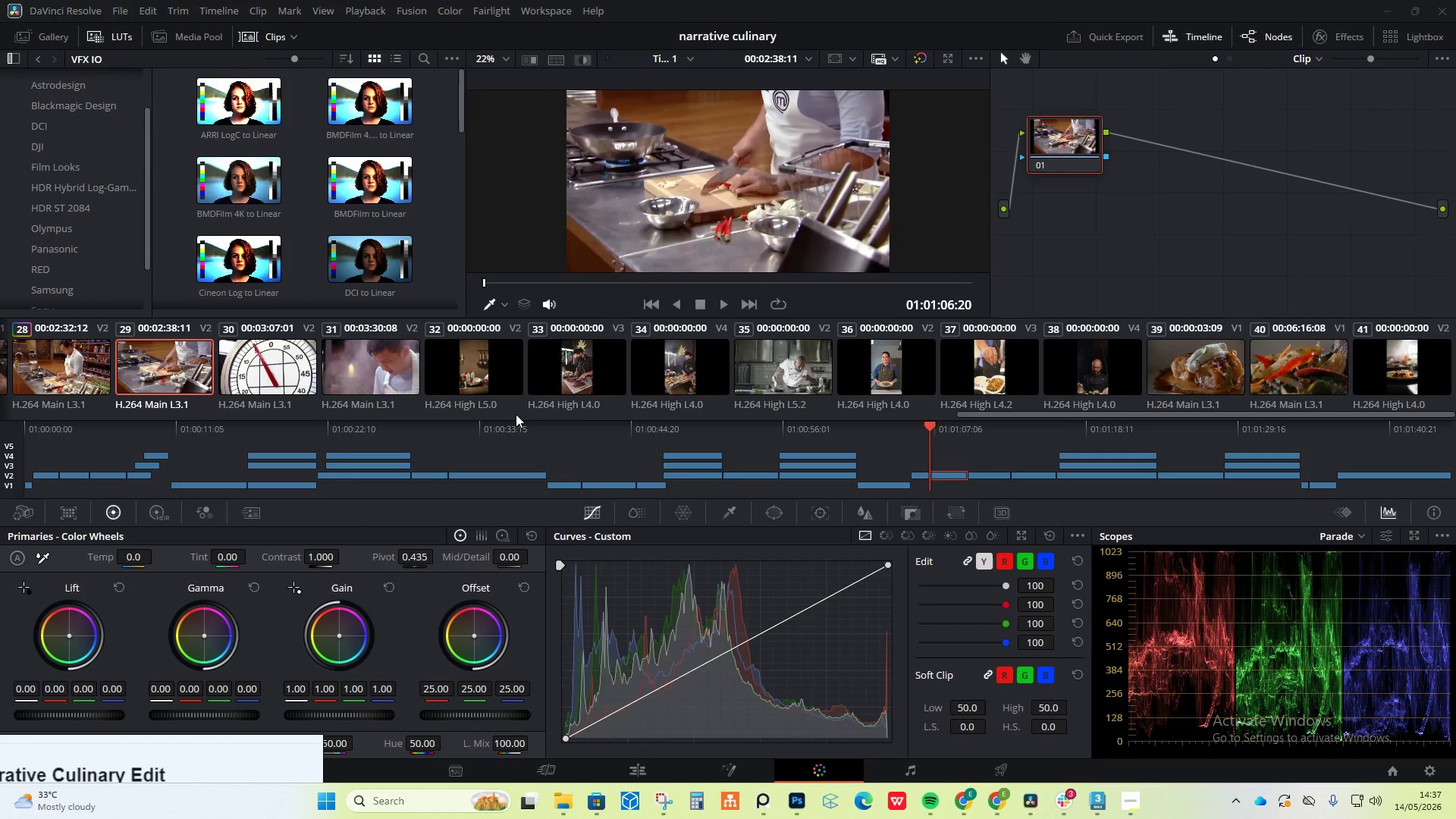 
left_click([73, 356])
 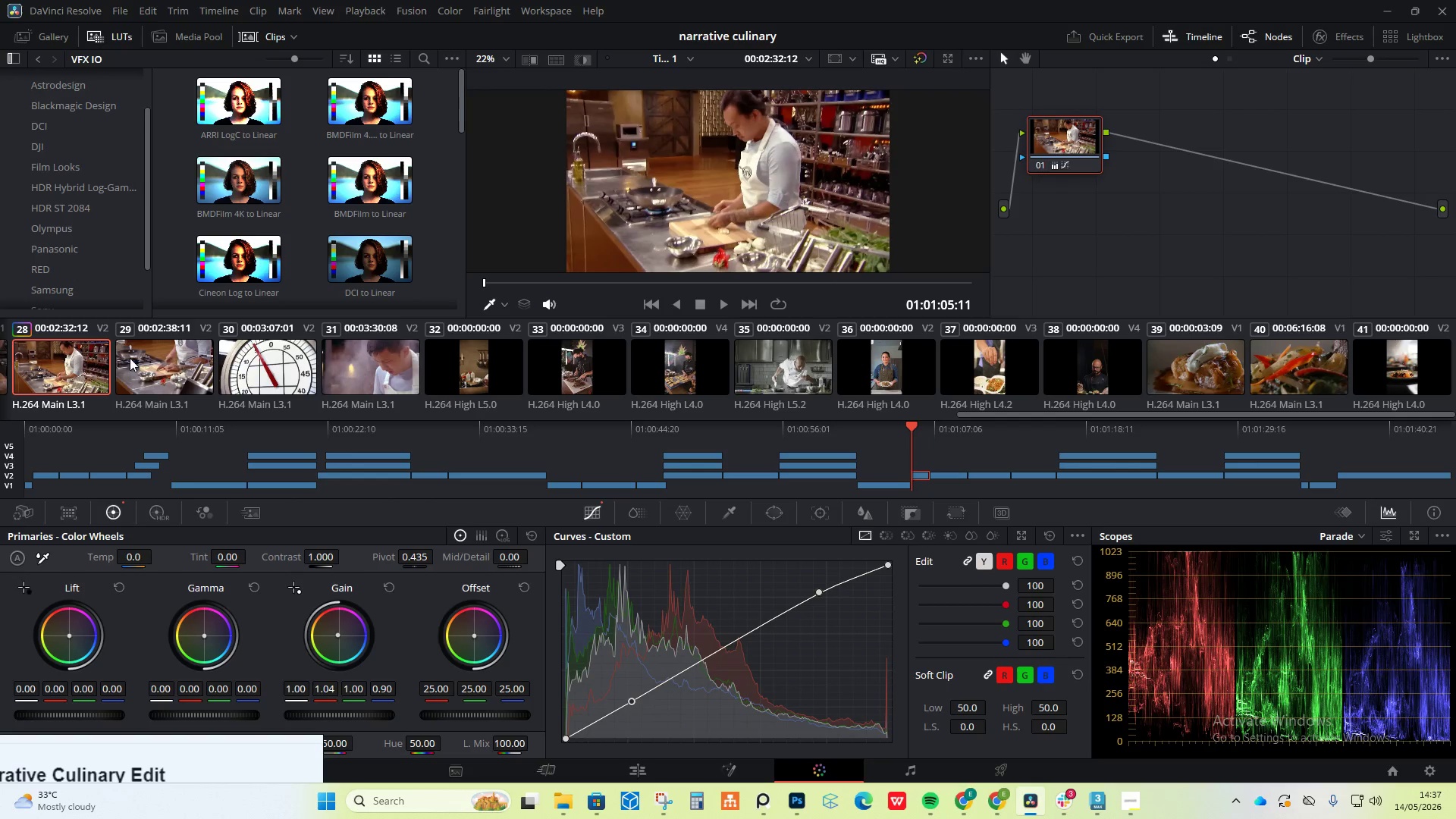 
left_click([146, 366])
 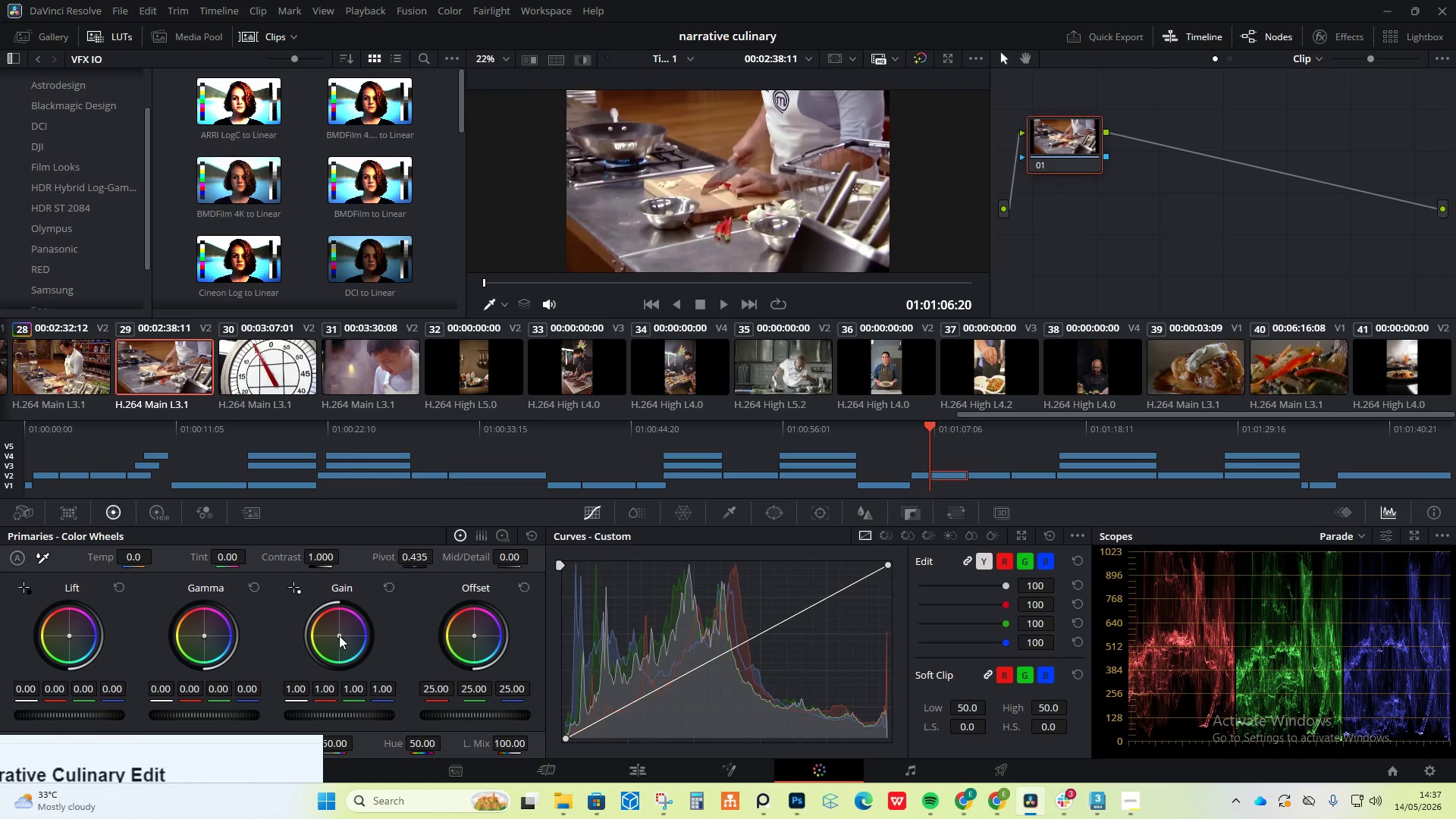 
left_click_drag(start_coordinate=[340, 632], to_coordinate=[323, 617])
 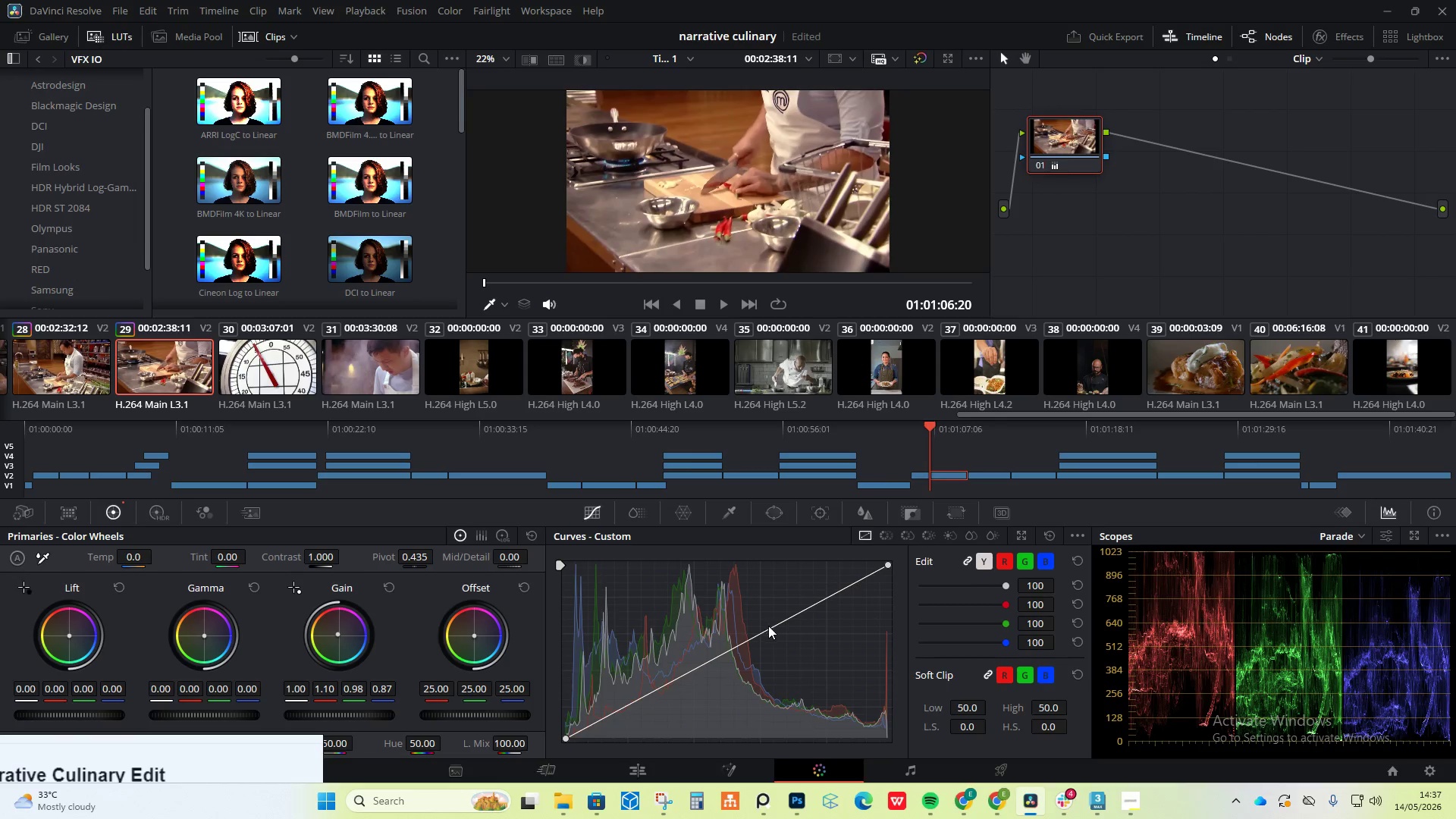 
left_click_drag(start_coordinate=[748, 642], to_coordinate=[739, 639])
 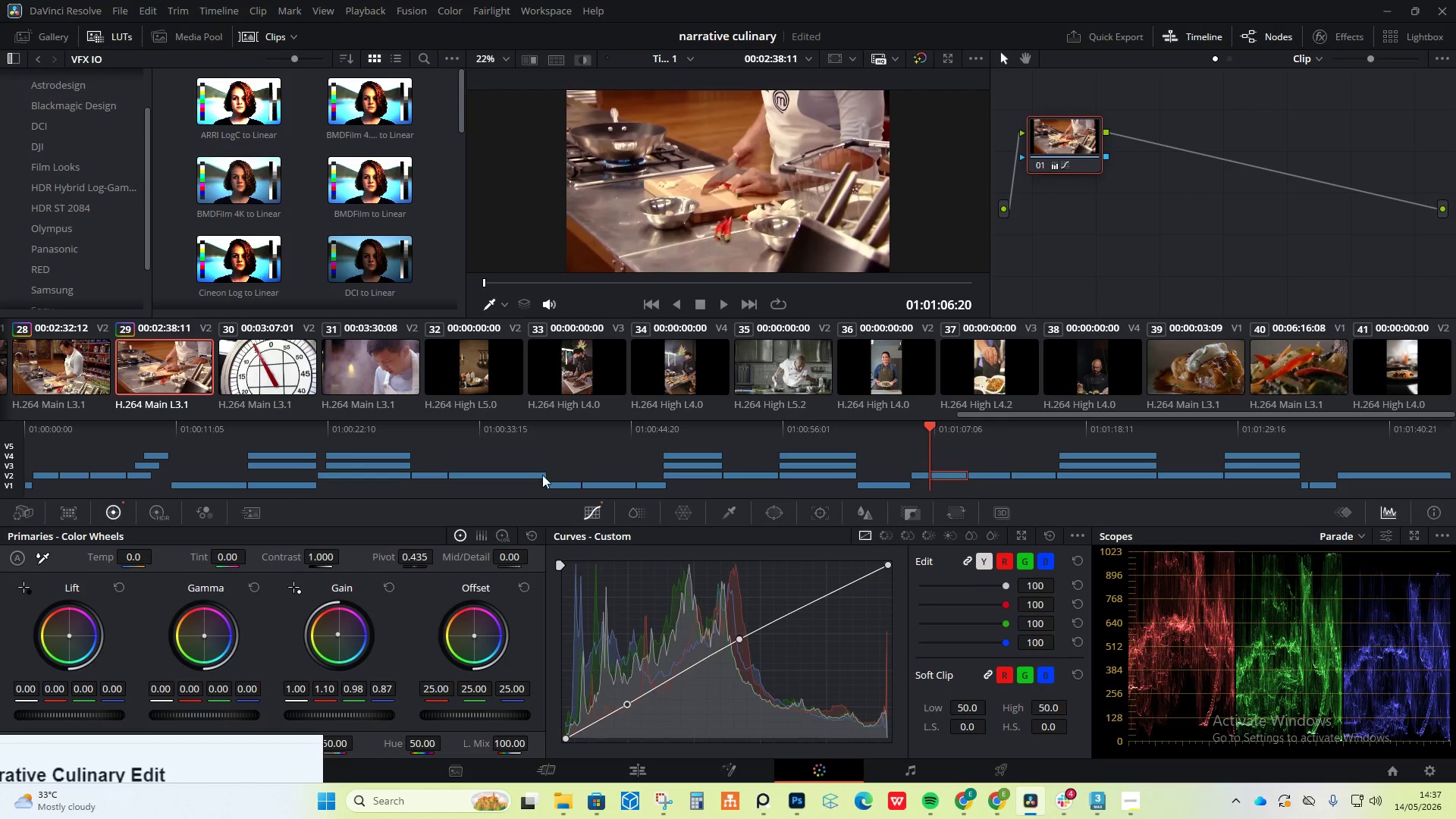 
left_click([278, 362])
 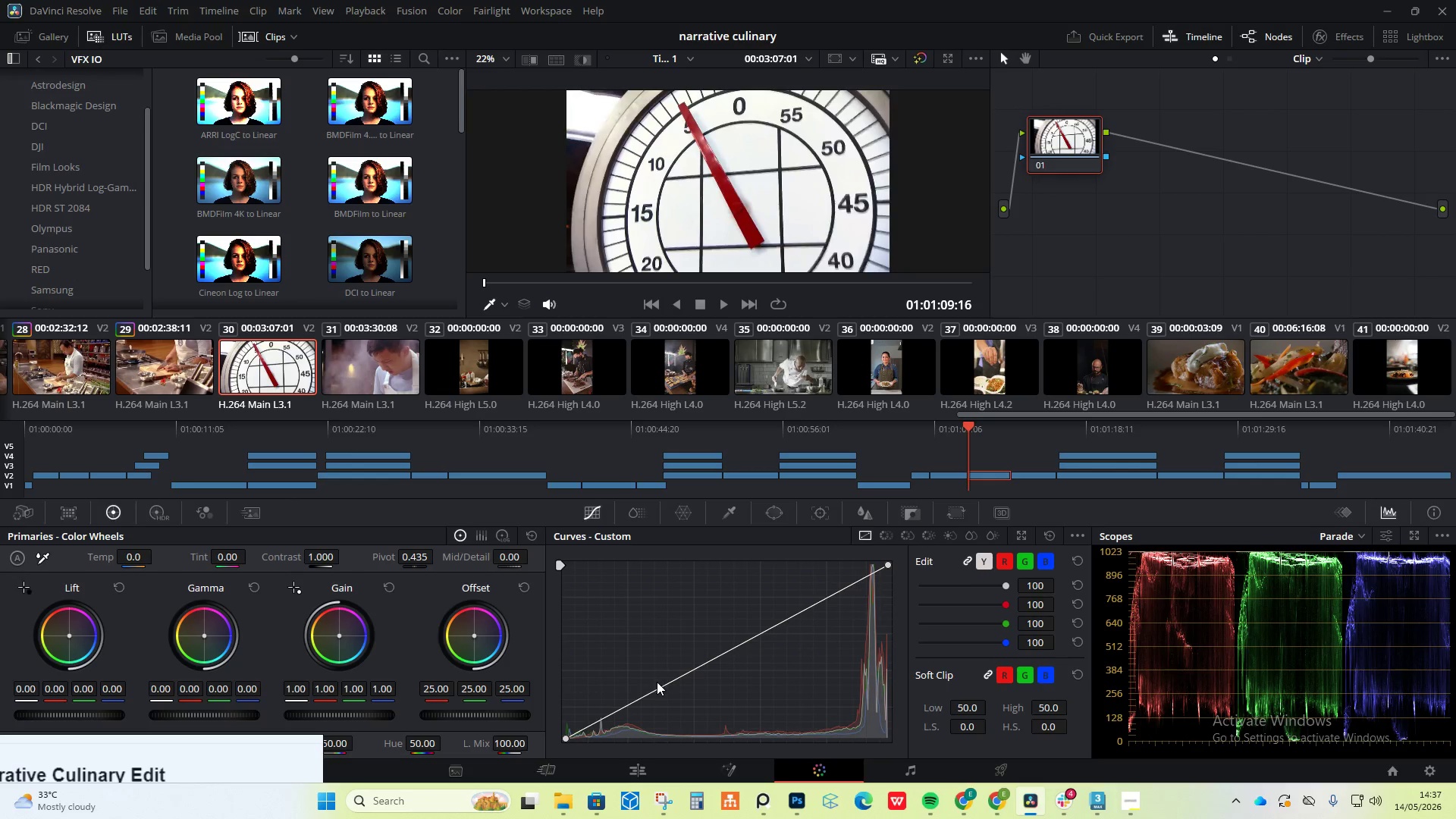 
left_click_drag(start_coordinate=[660, 685], to_coordinate=[654, 678])
 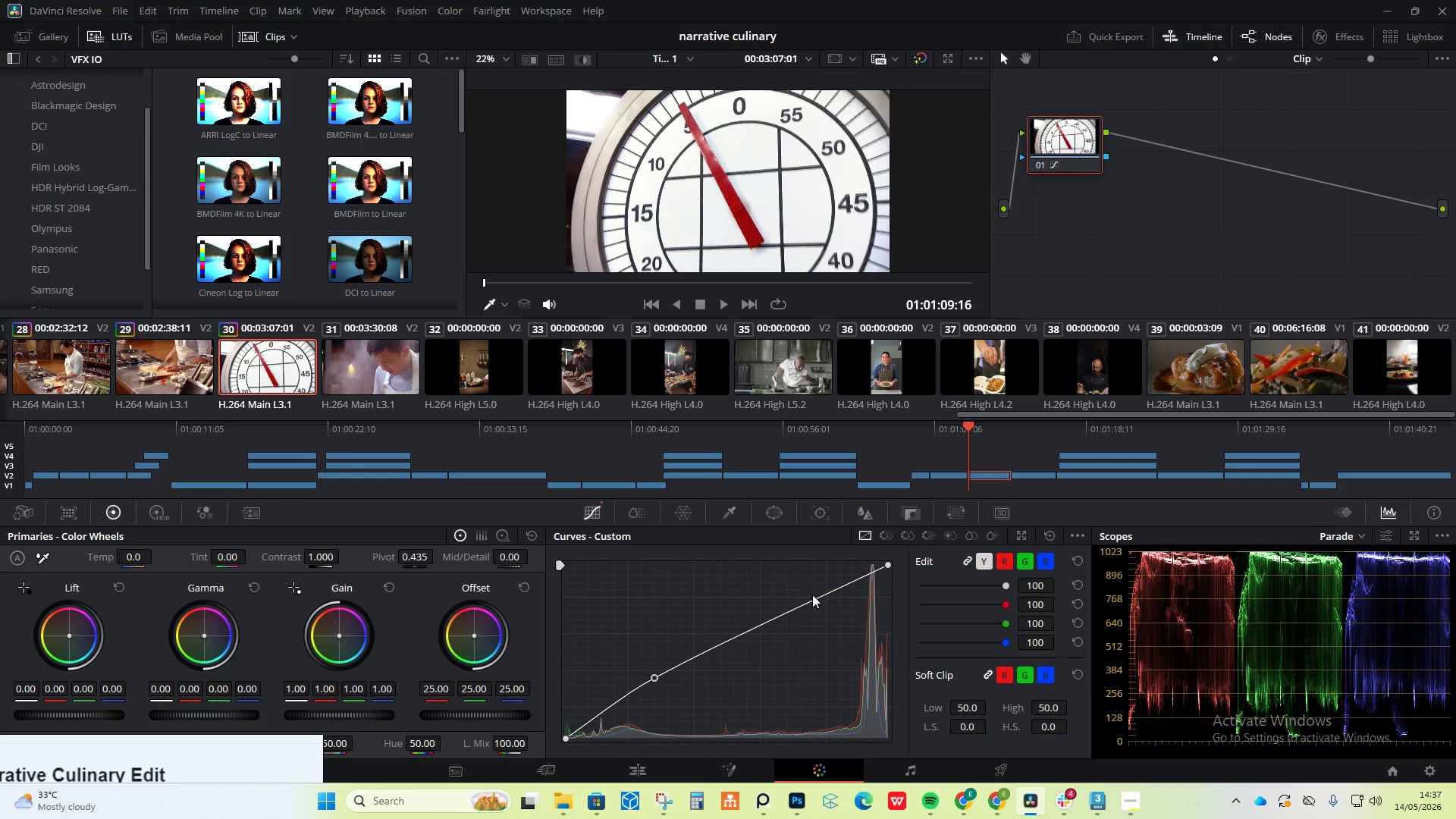 
left_click_drag(start_coordinate=[812, 595], to_coordinate=[803, 594])
 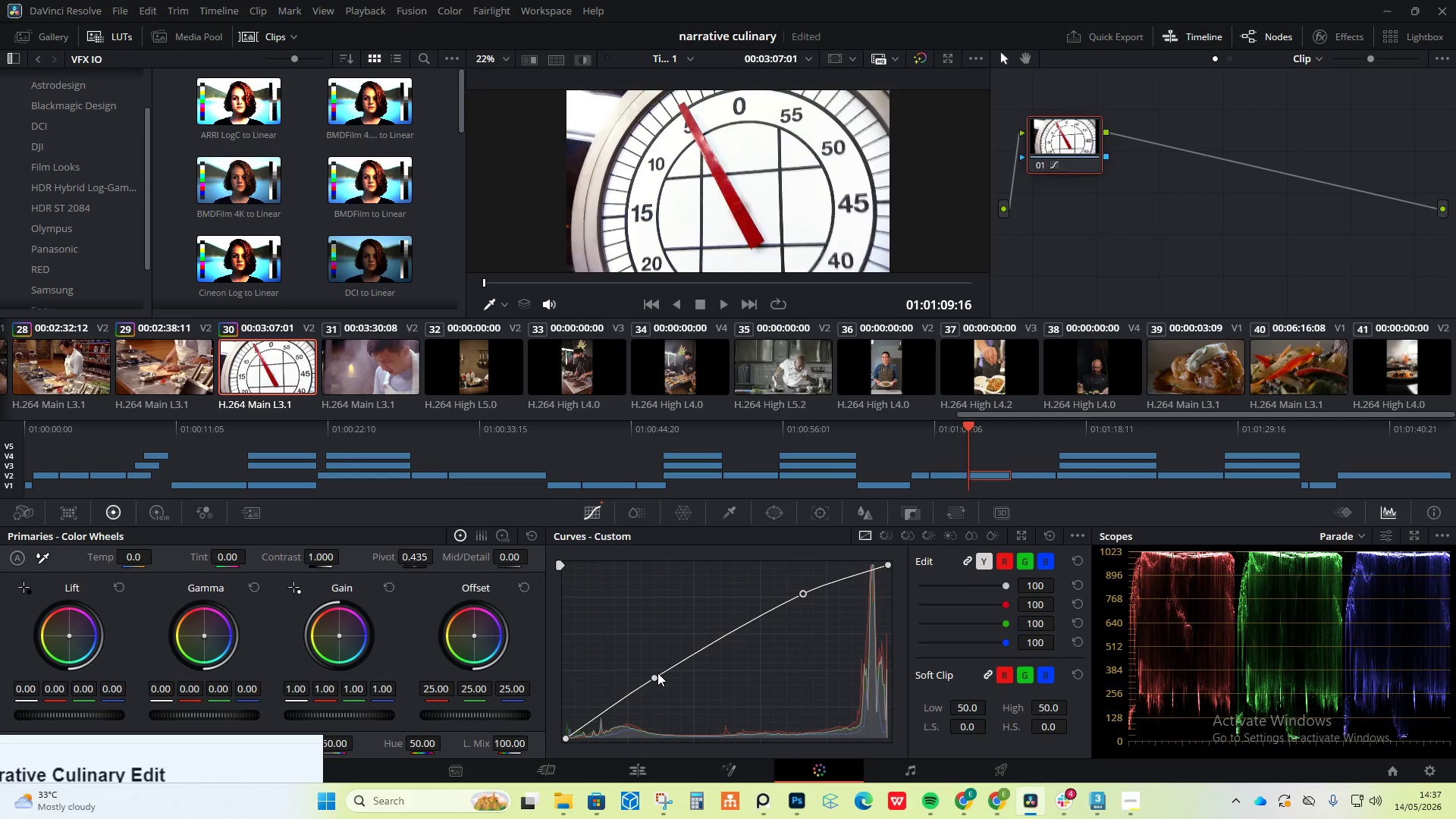 
left_click_drag(start_coordinate=[655, 674], to_coordinate=[648, 668])
 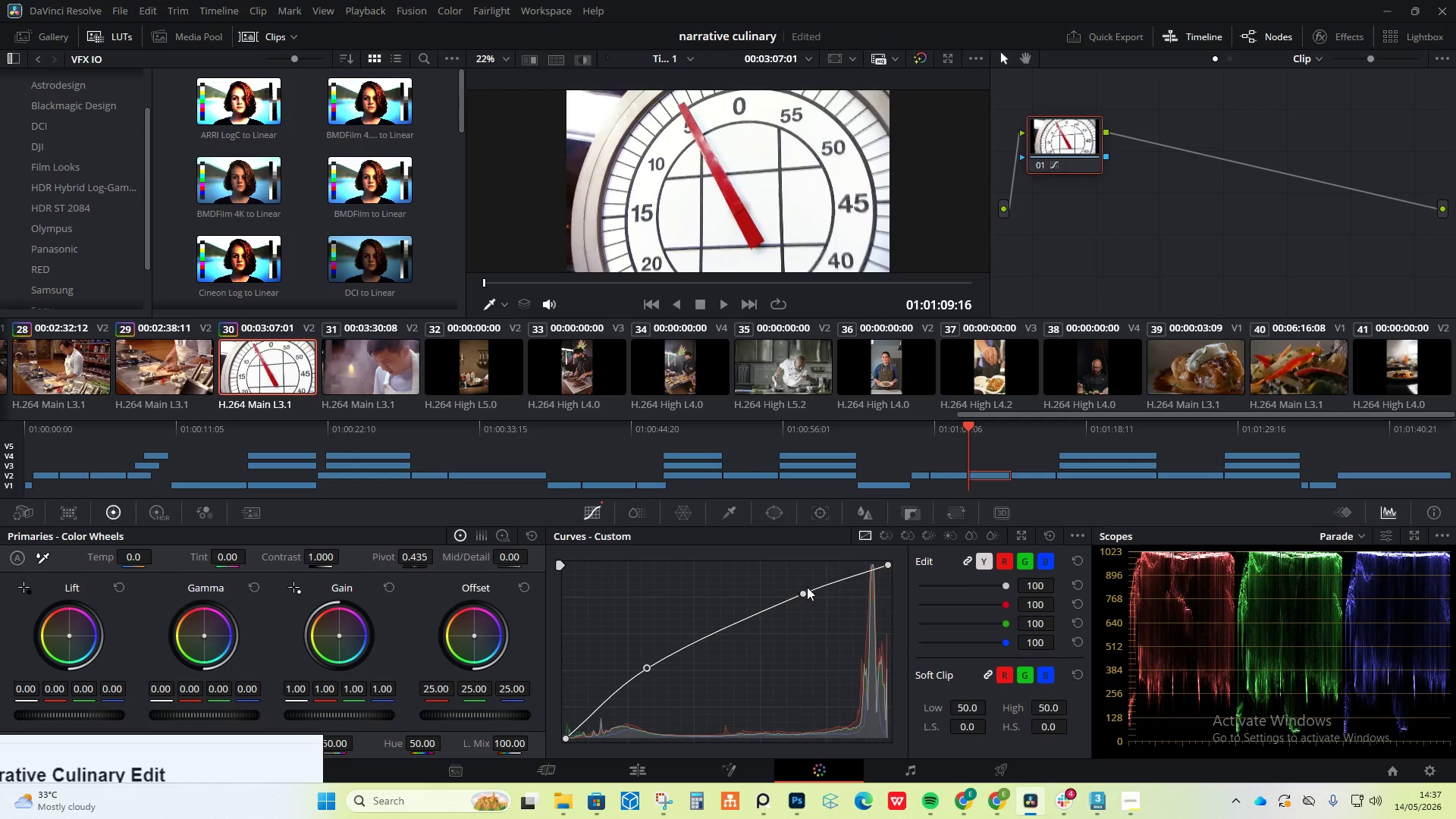 
left_click_drag(start_coordinate=[807, 590], to_coordinate=[814, 618])
 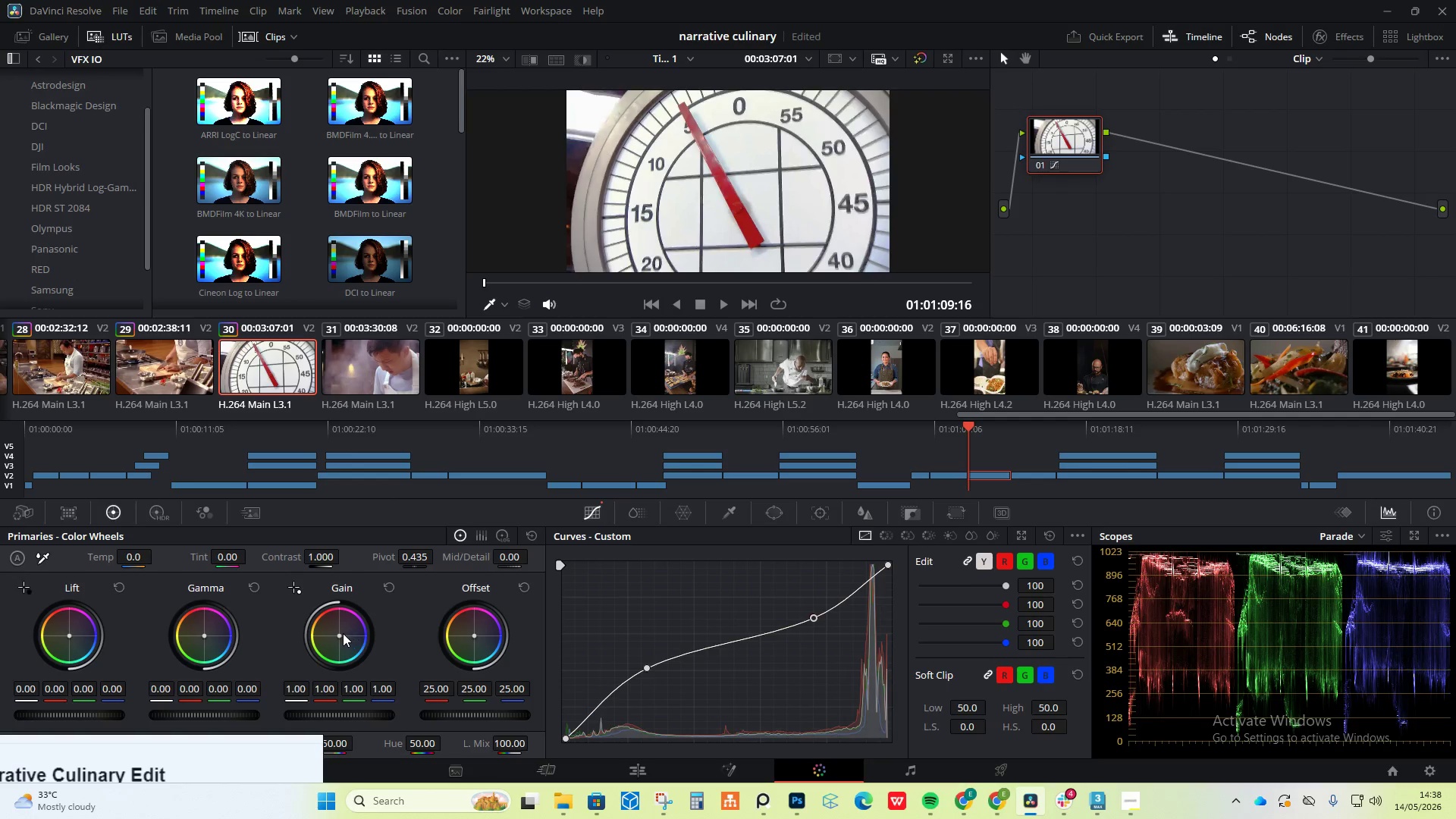 
left_click_drag(start_coordinate=[338, 633], to_coordinate=[334, 622])
 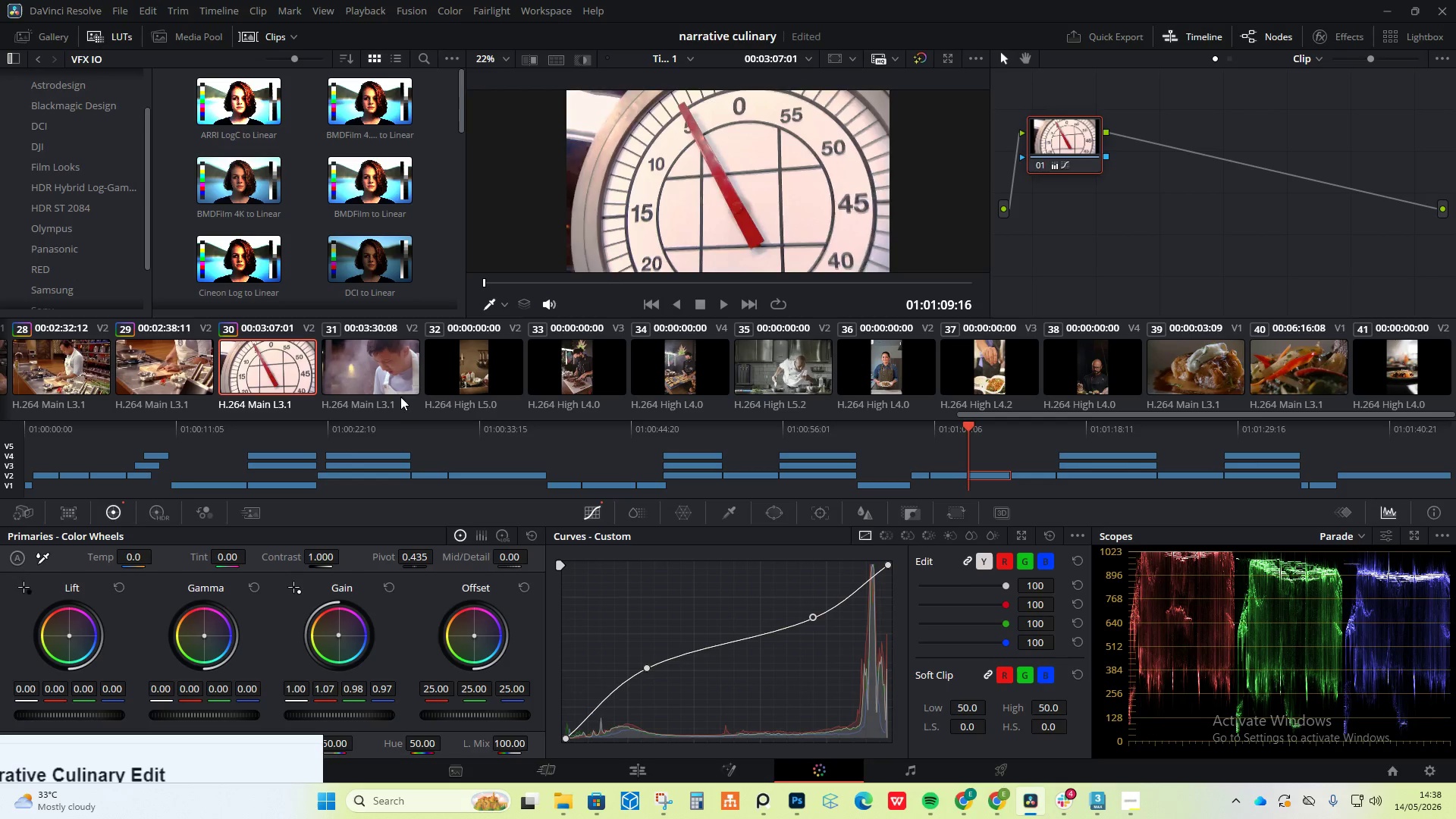 
left_click([400, 383])
 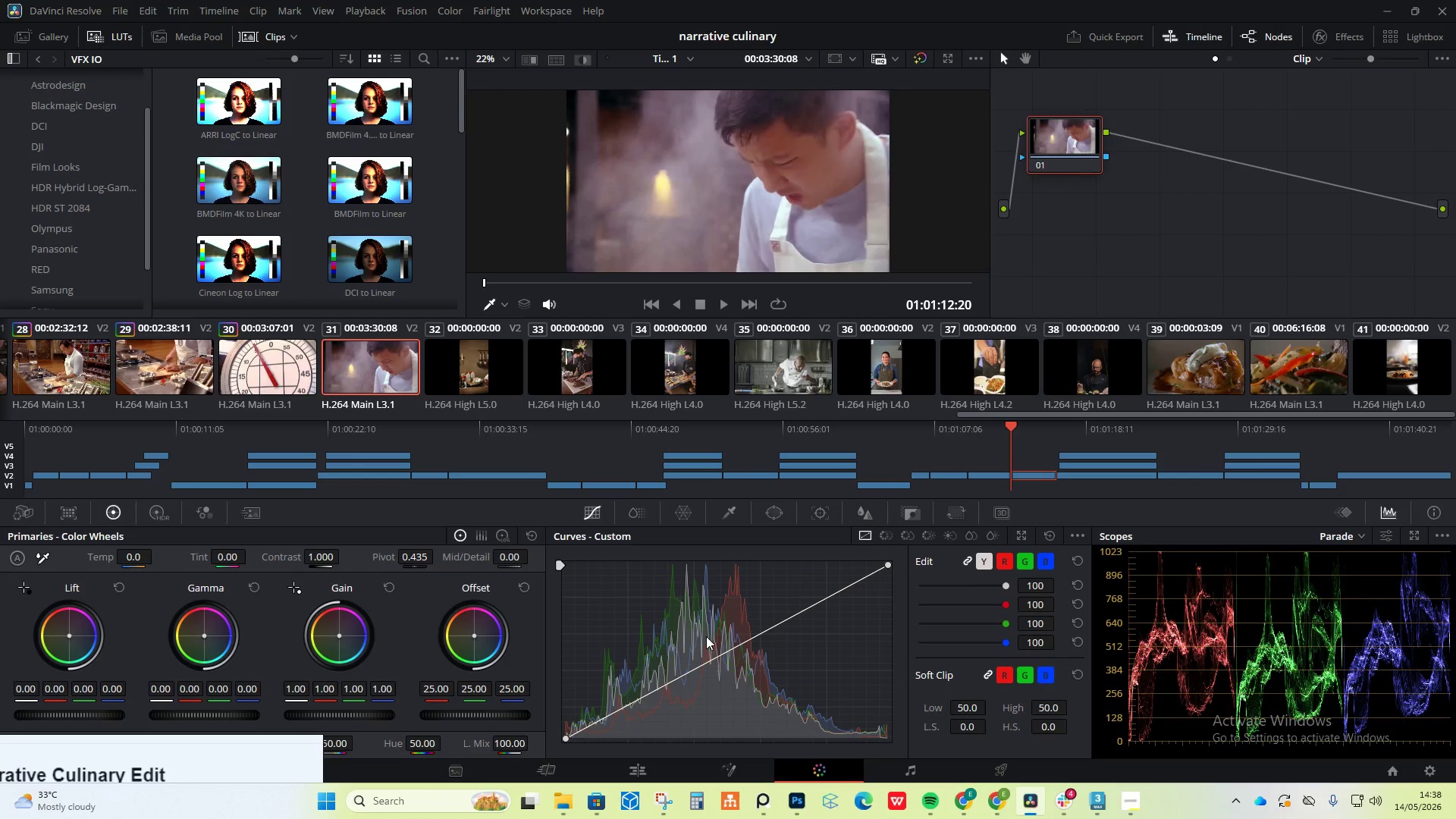 
scroll: coordinate [1012, 378], scroll_direction: down, amount: 2.0